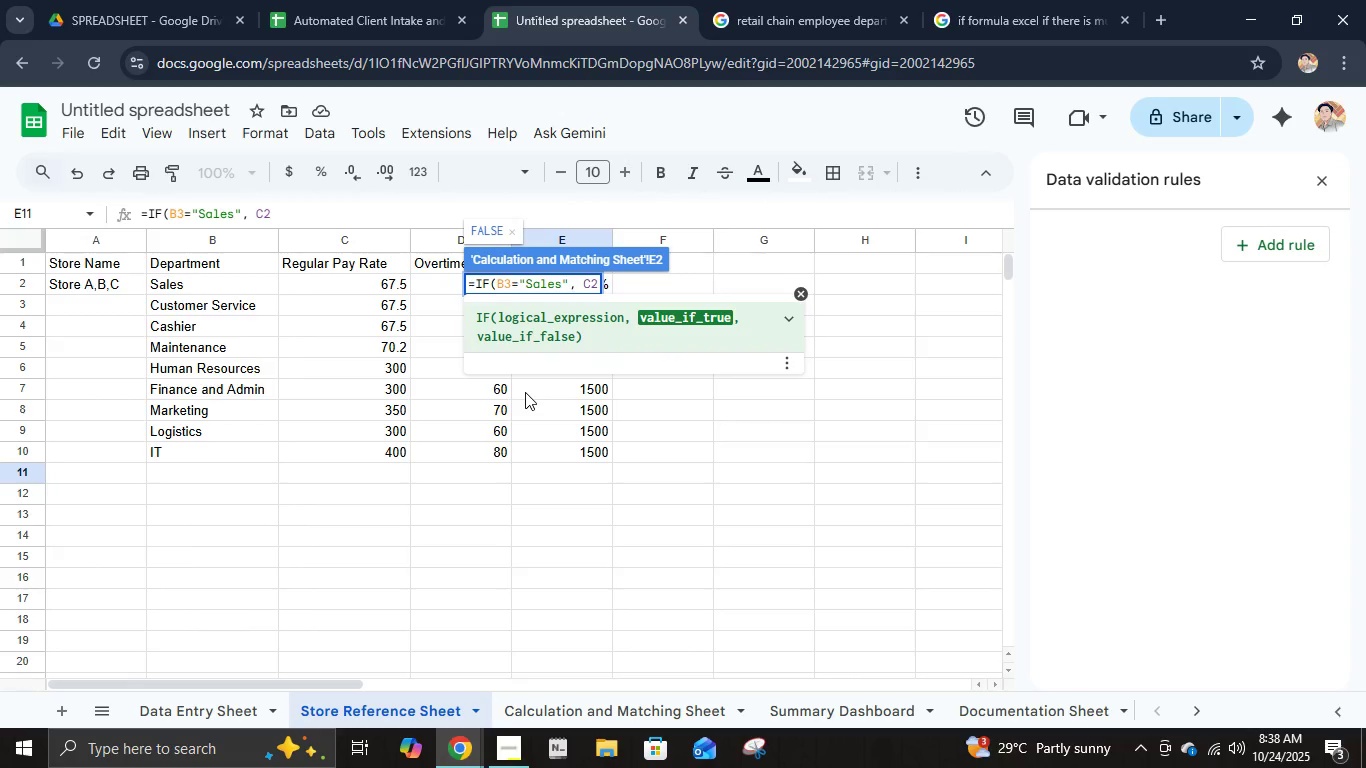 
hold_key(key=Backspace, duration=0.66)
 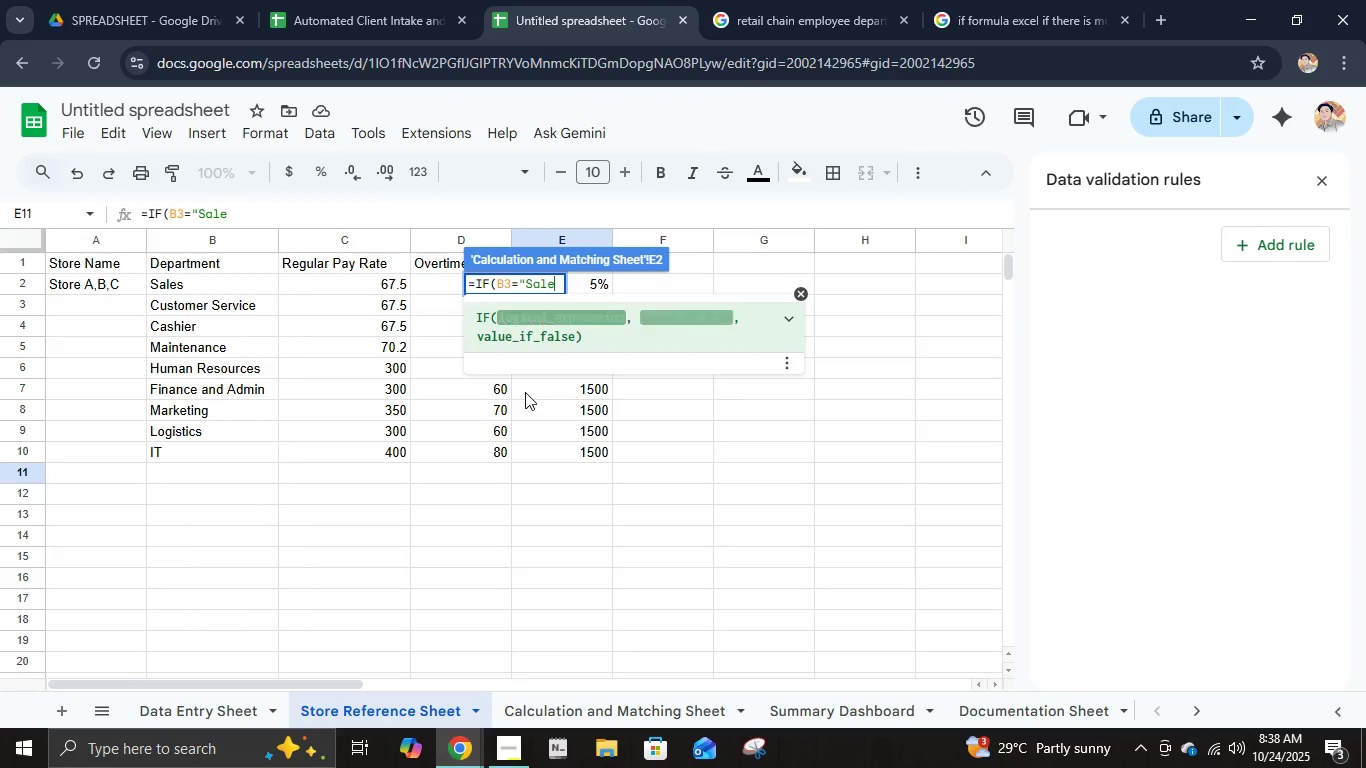 
key(Backspace)
key(Backspace)
key(Backspace)
key(Backspace)
key(Backspace)
type(B2")
key(Backspace)
type(:B10, C2:c)
key(Backspace)
type(C10)
 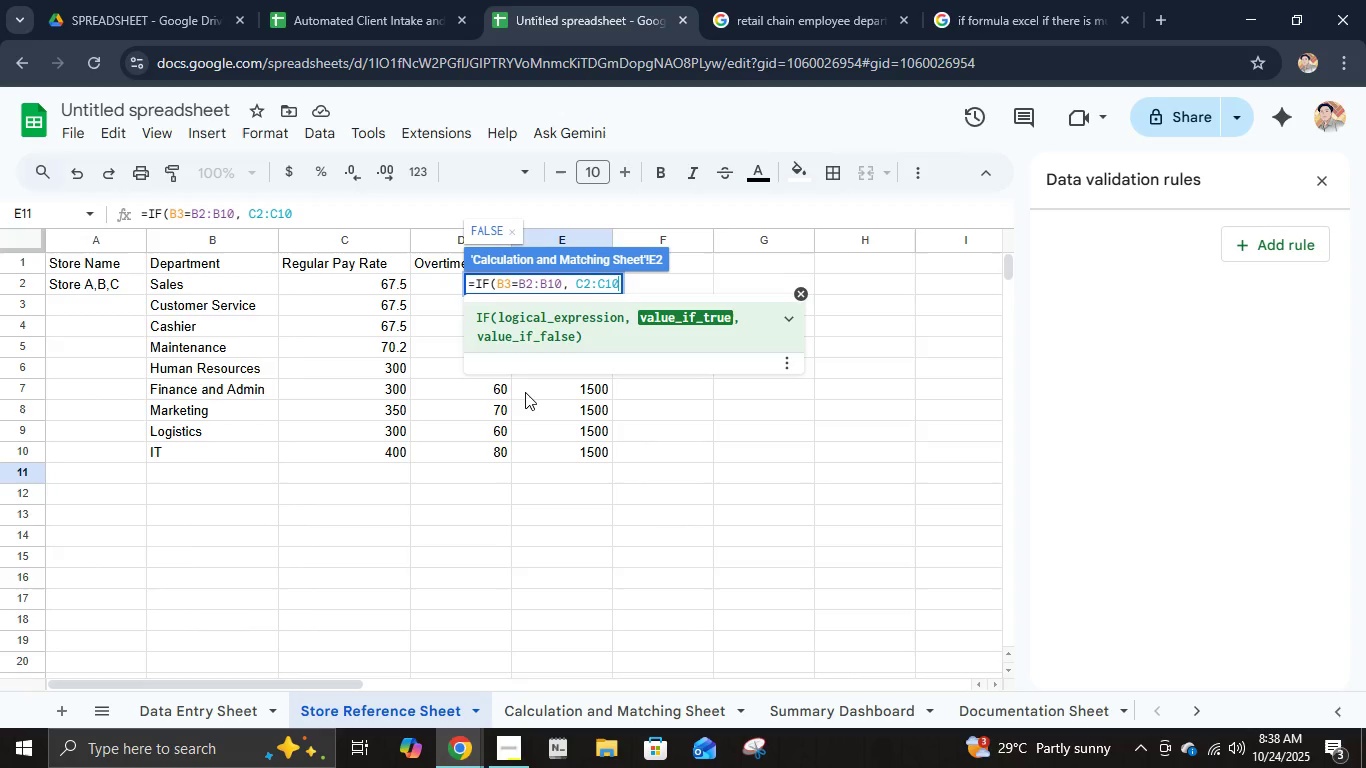 
 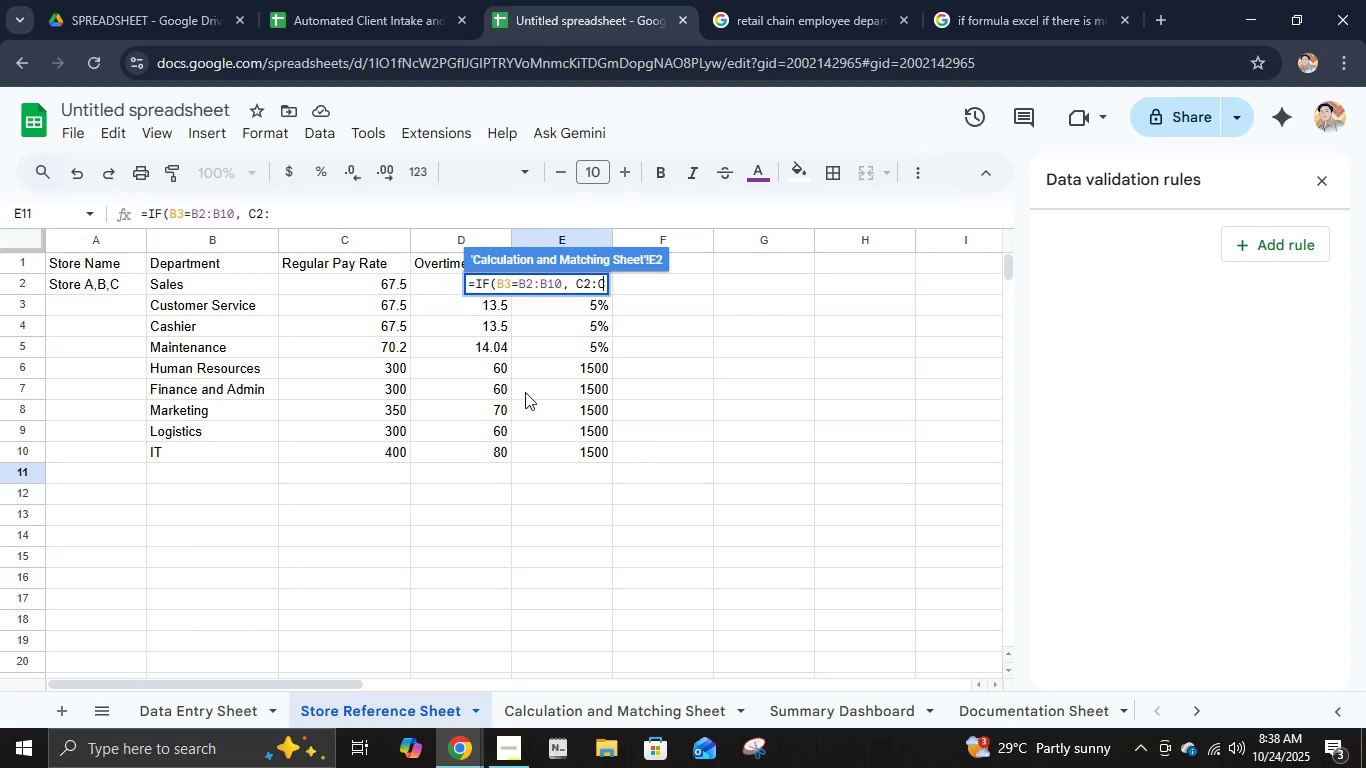 
key(Enter)
 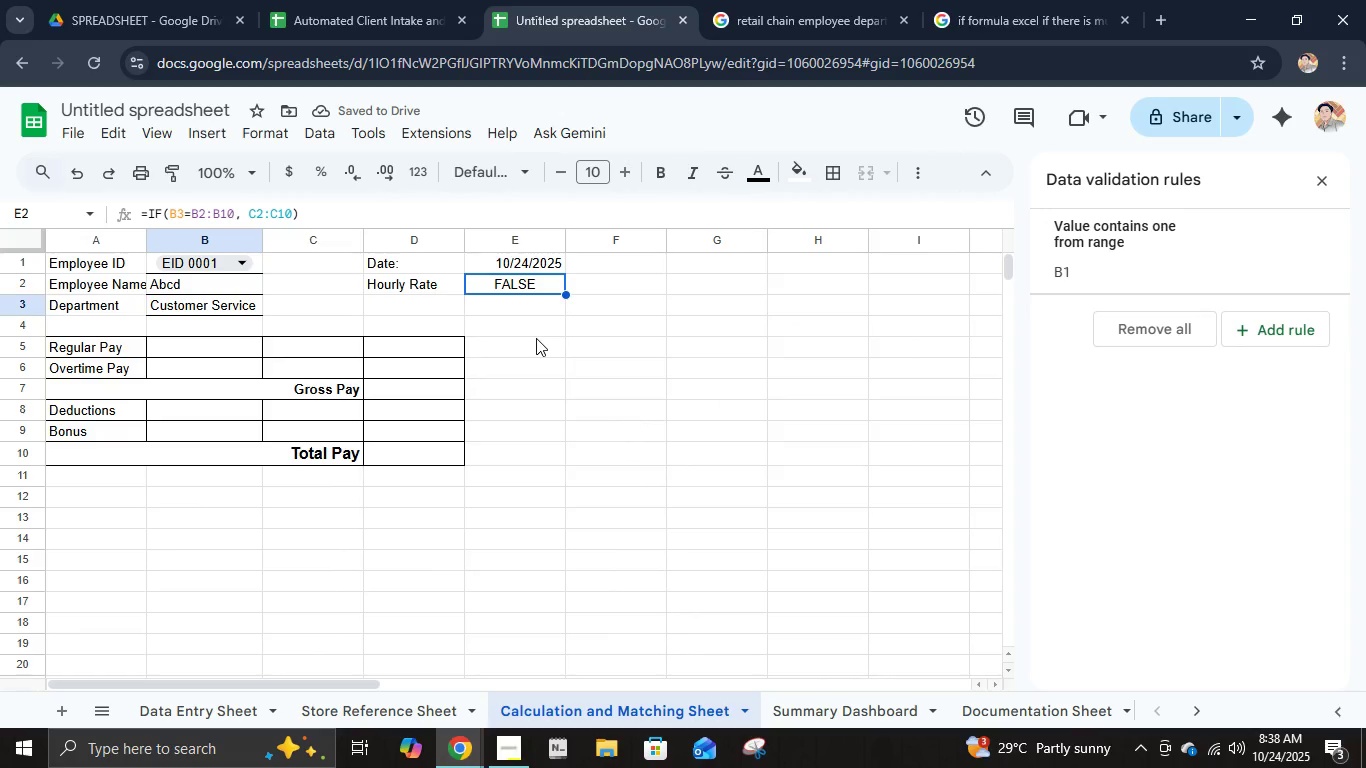 
wait(5.22)
 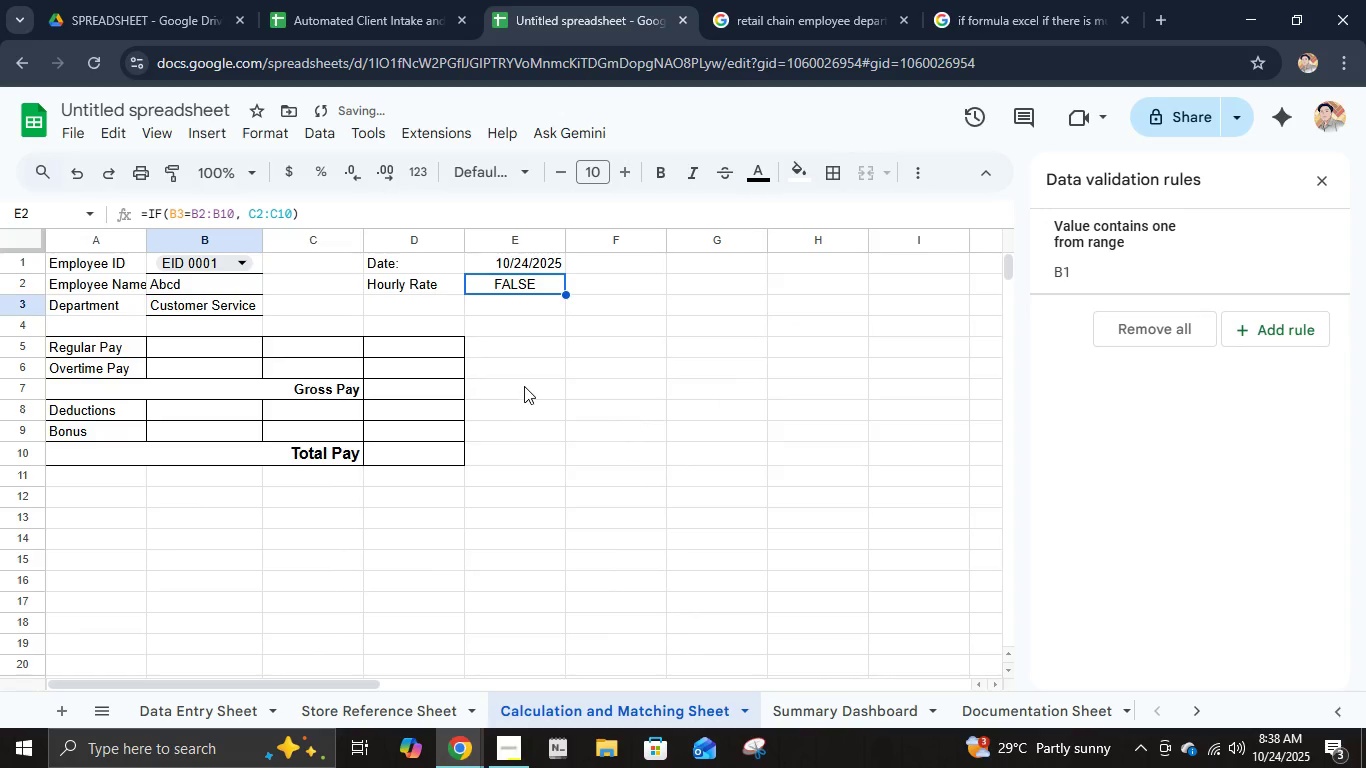 
key(Delete)
 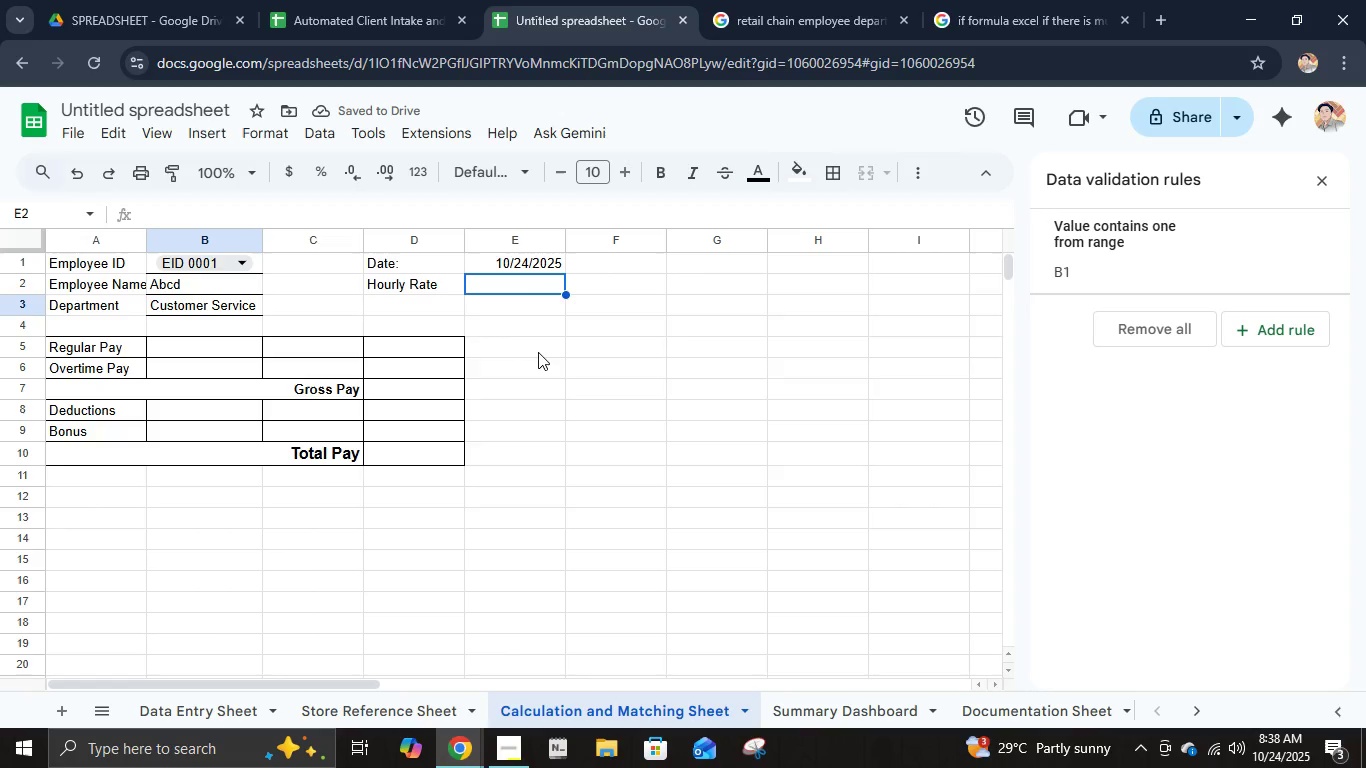 
wait(6.48)
 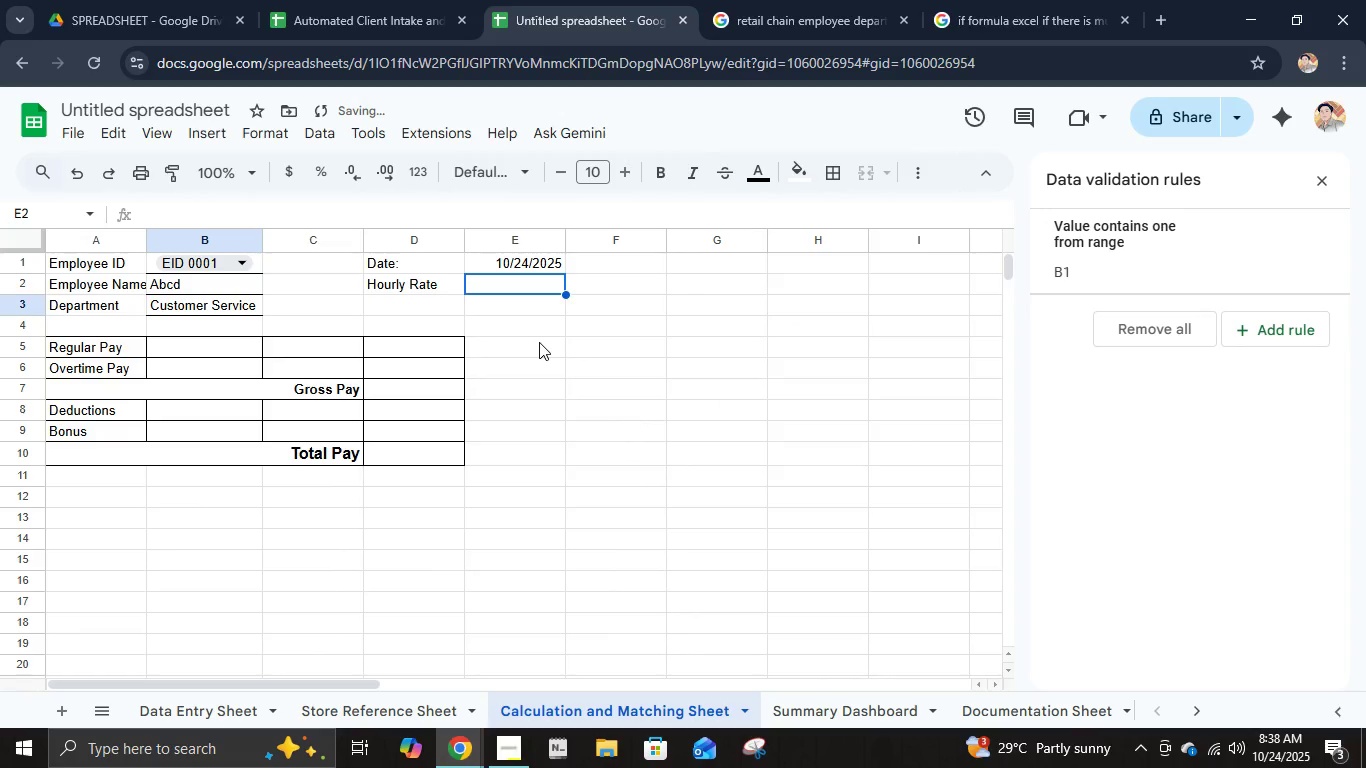 
key(Control+Z)
 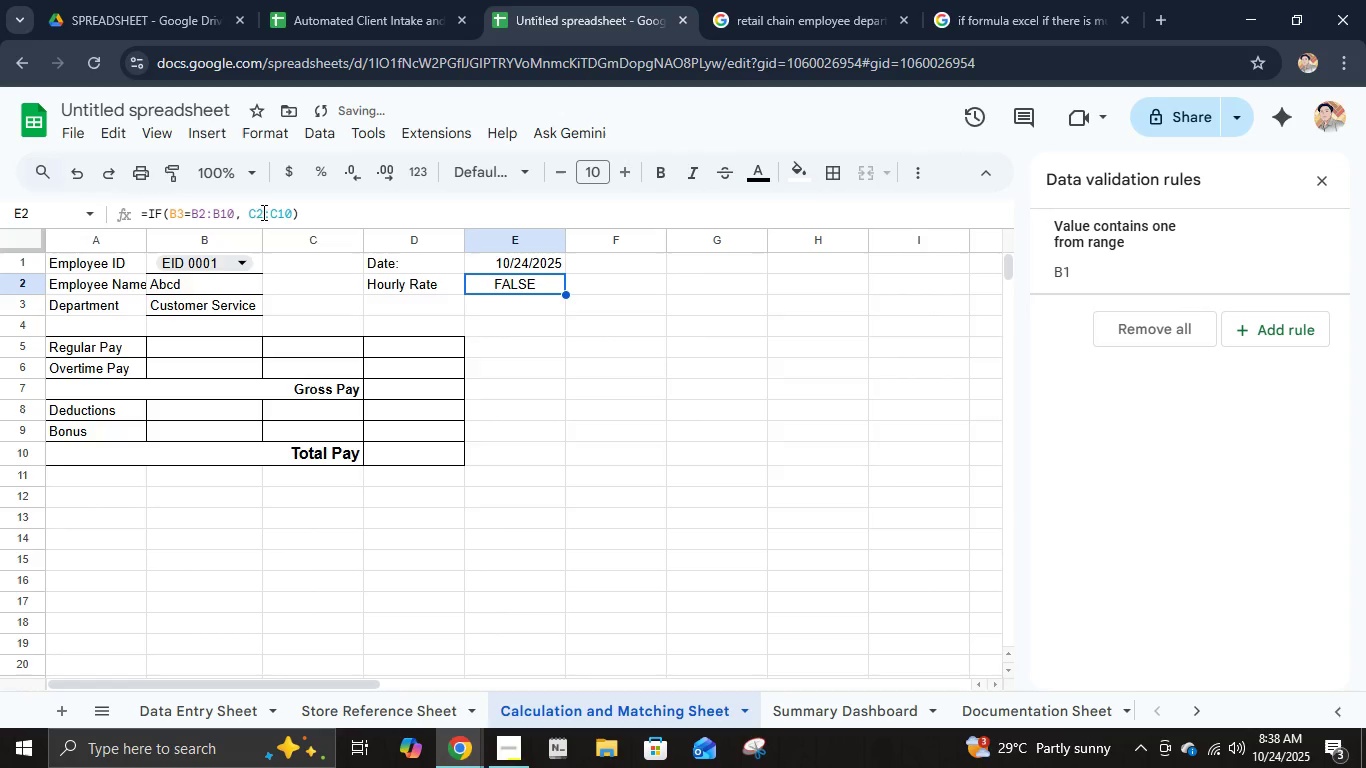 
left_click([250, 215])
 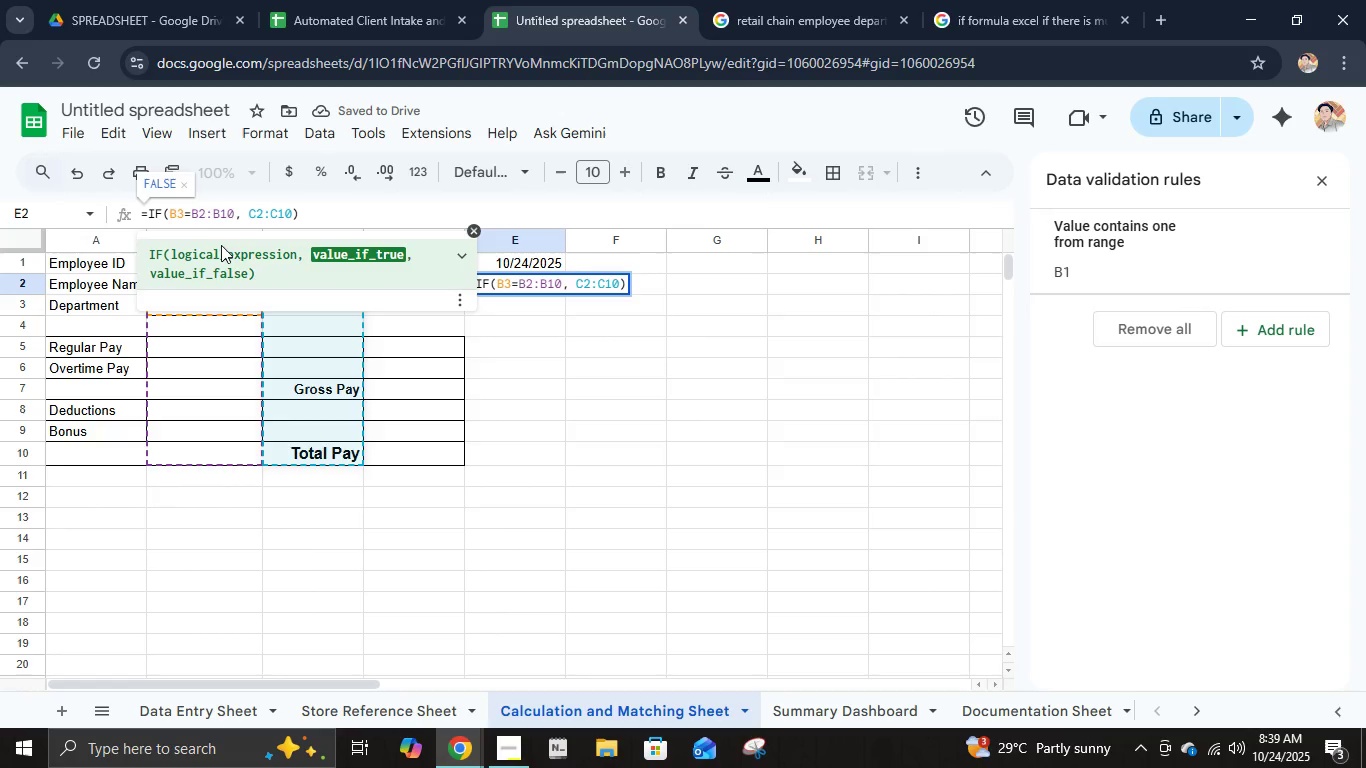 
left_click([233, 219])
 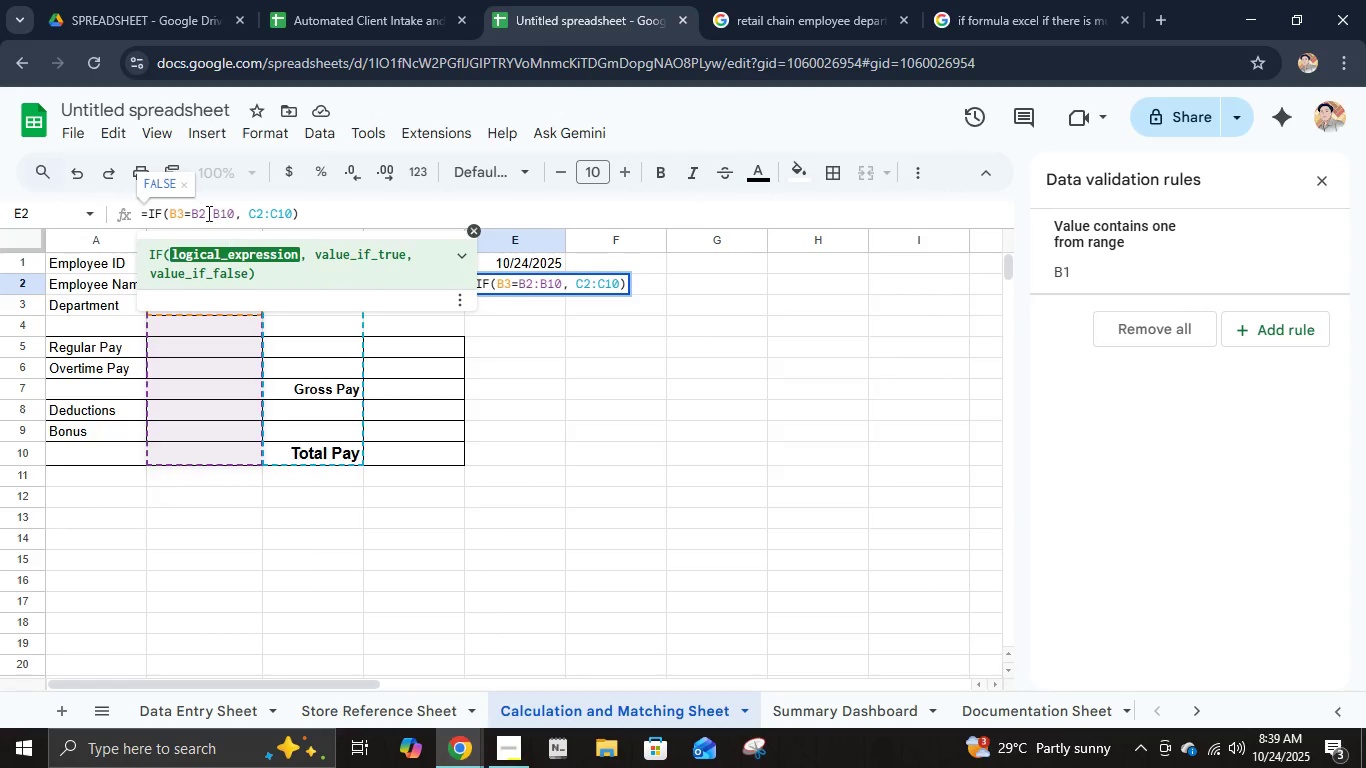 
left_click([192, 213])
 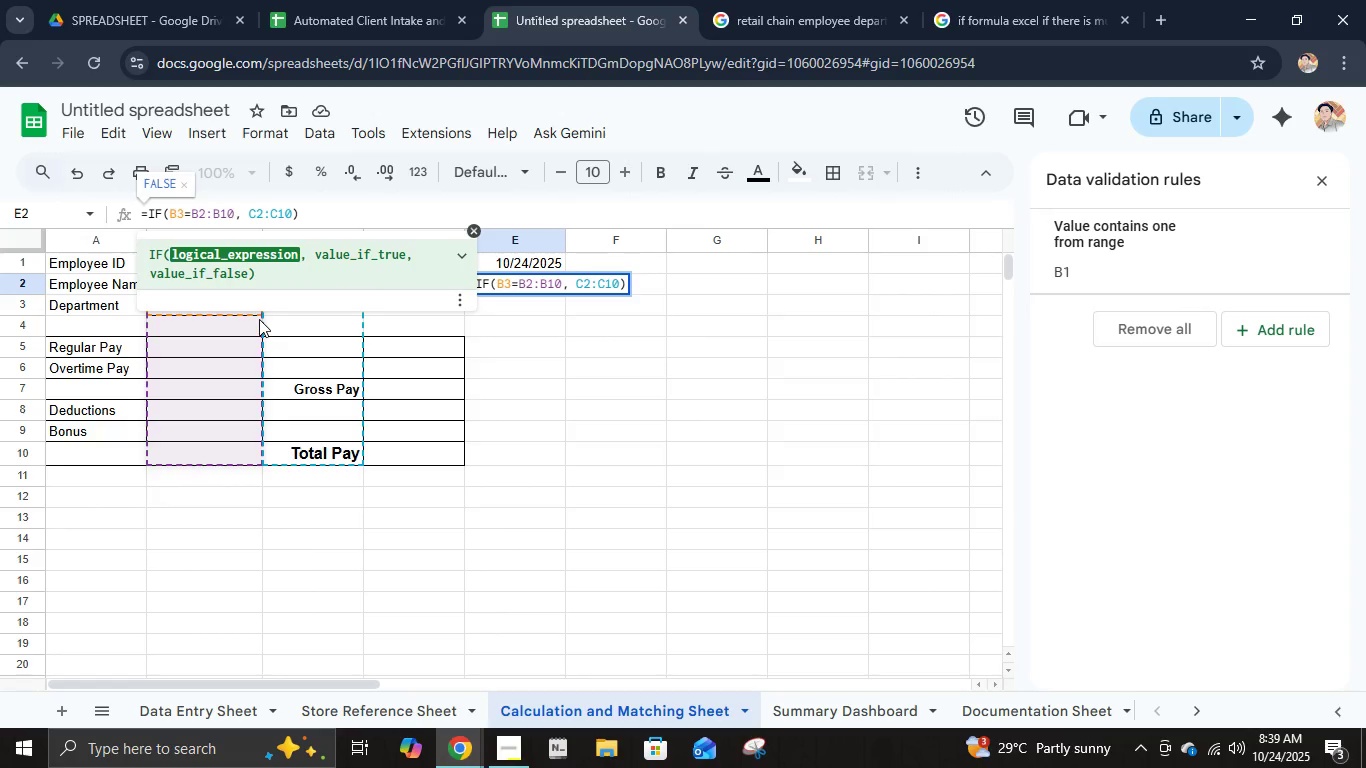 
type('Store Reference Sheet'!)
 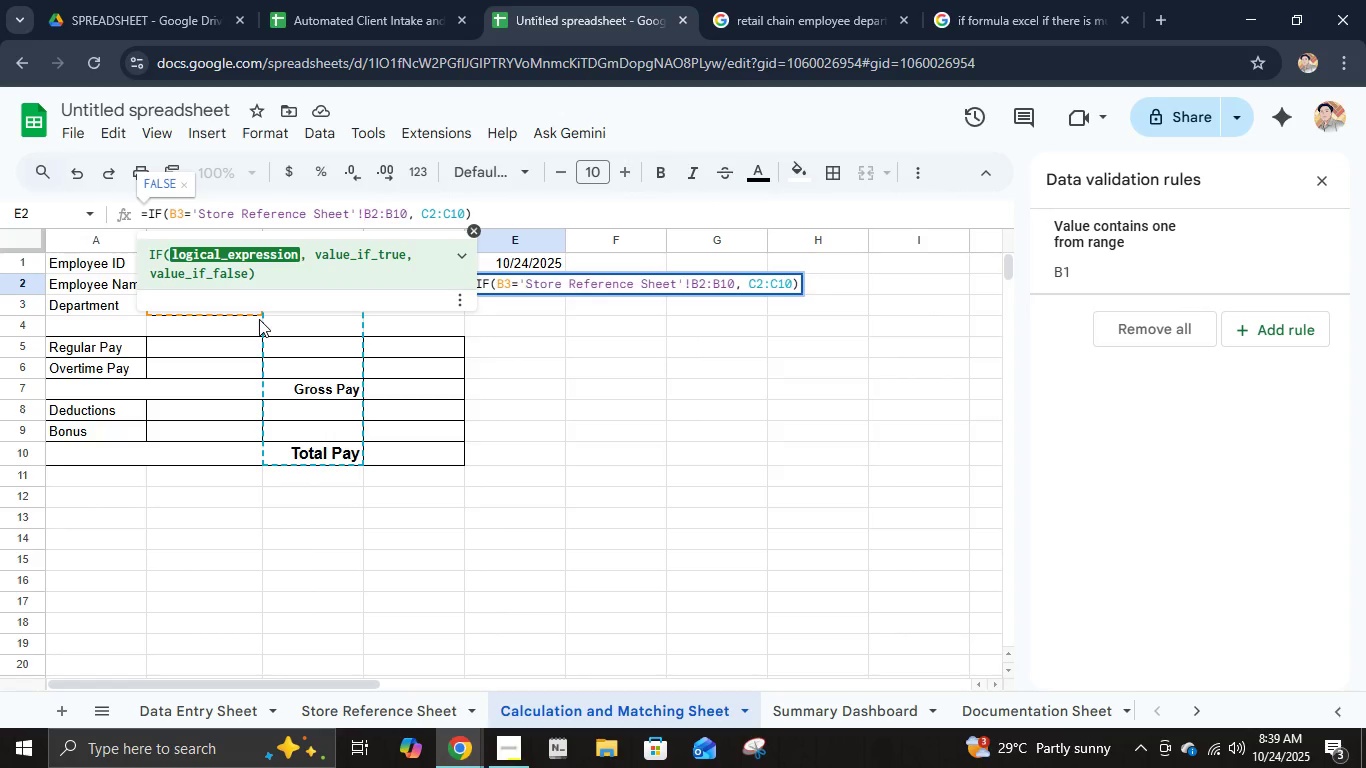 
left_click([748, 288])
 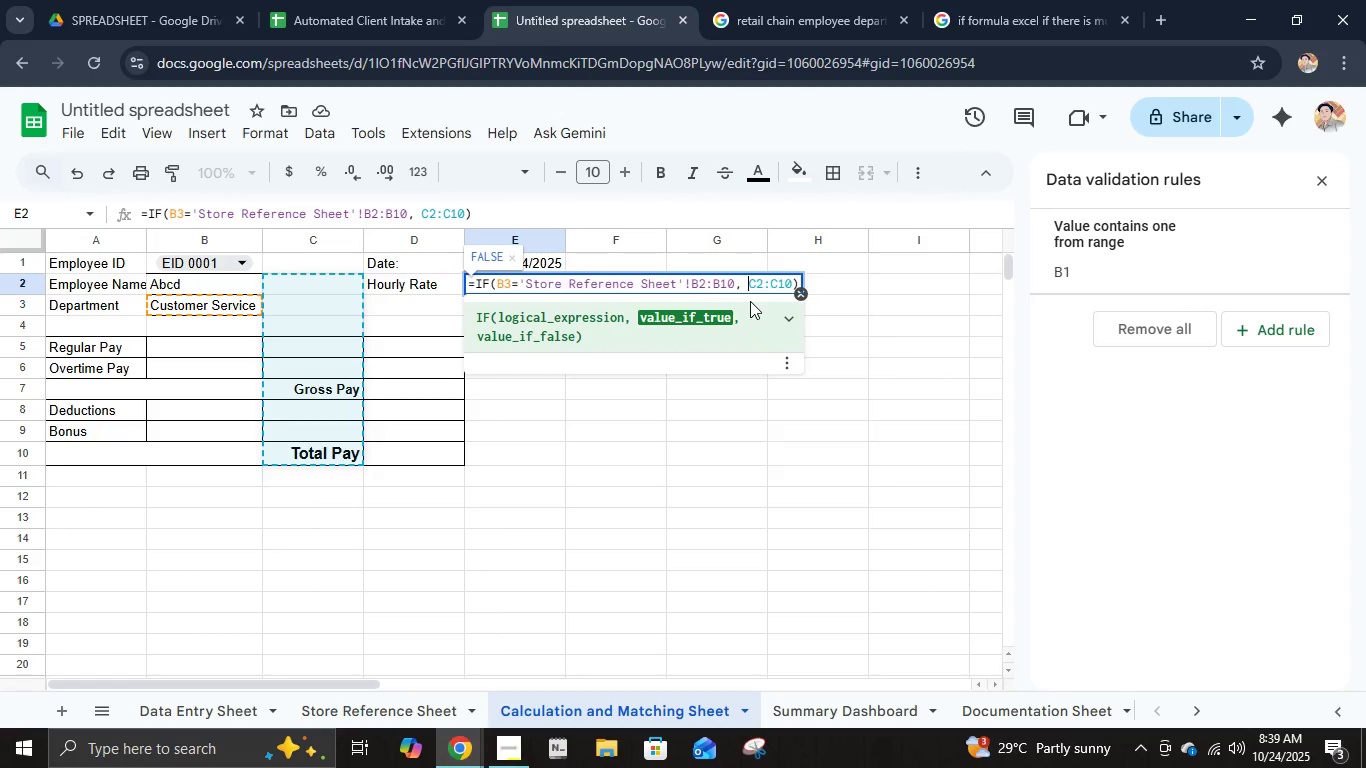 
hold_key(key=ShiftLeft, duration=0.41)
 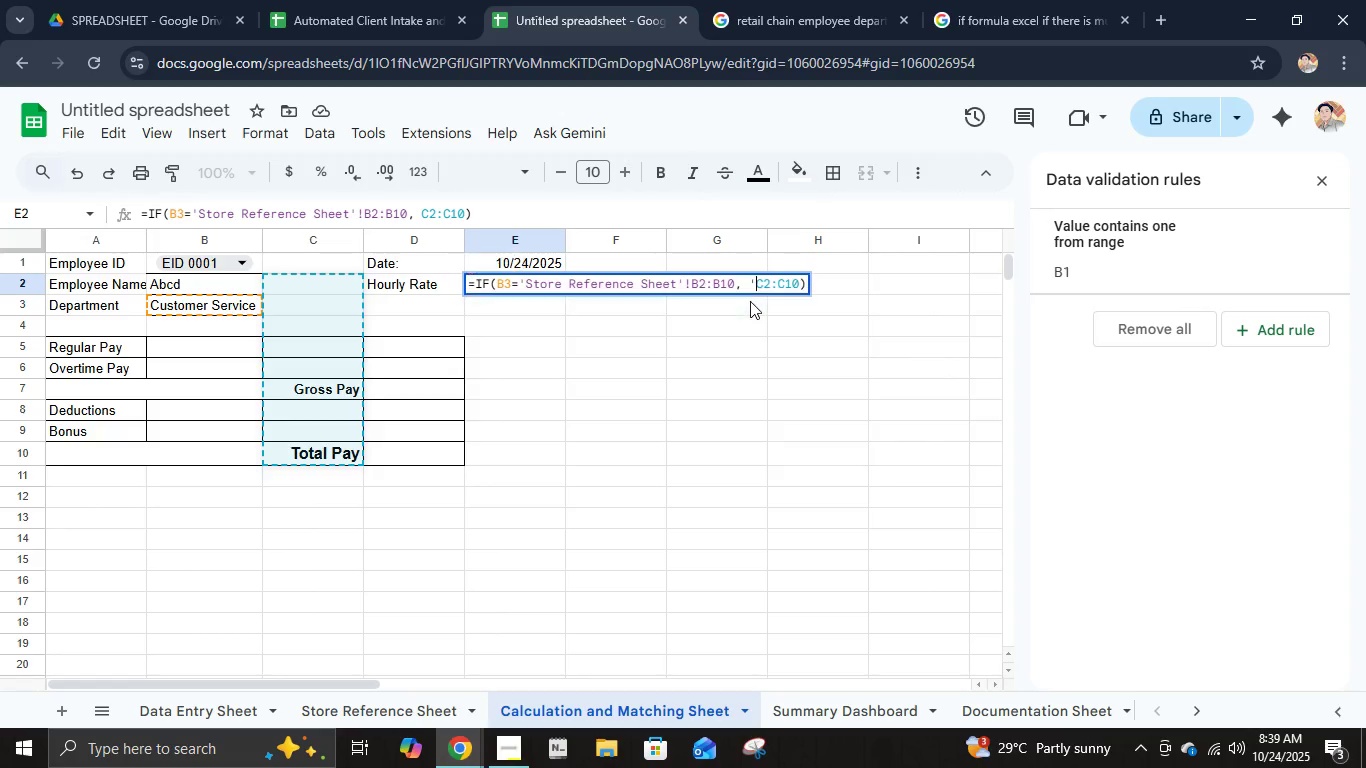 
type('Sro)
key(Backspace)
key(Backspace)
type(tore Reference Sheet'!)
 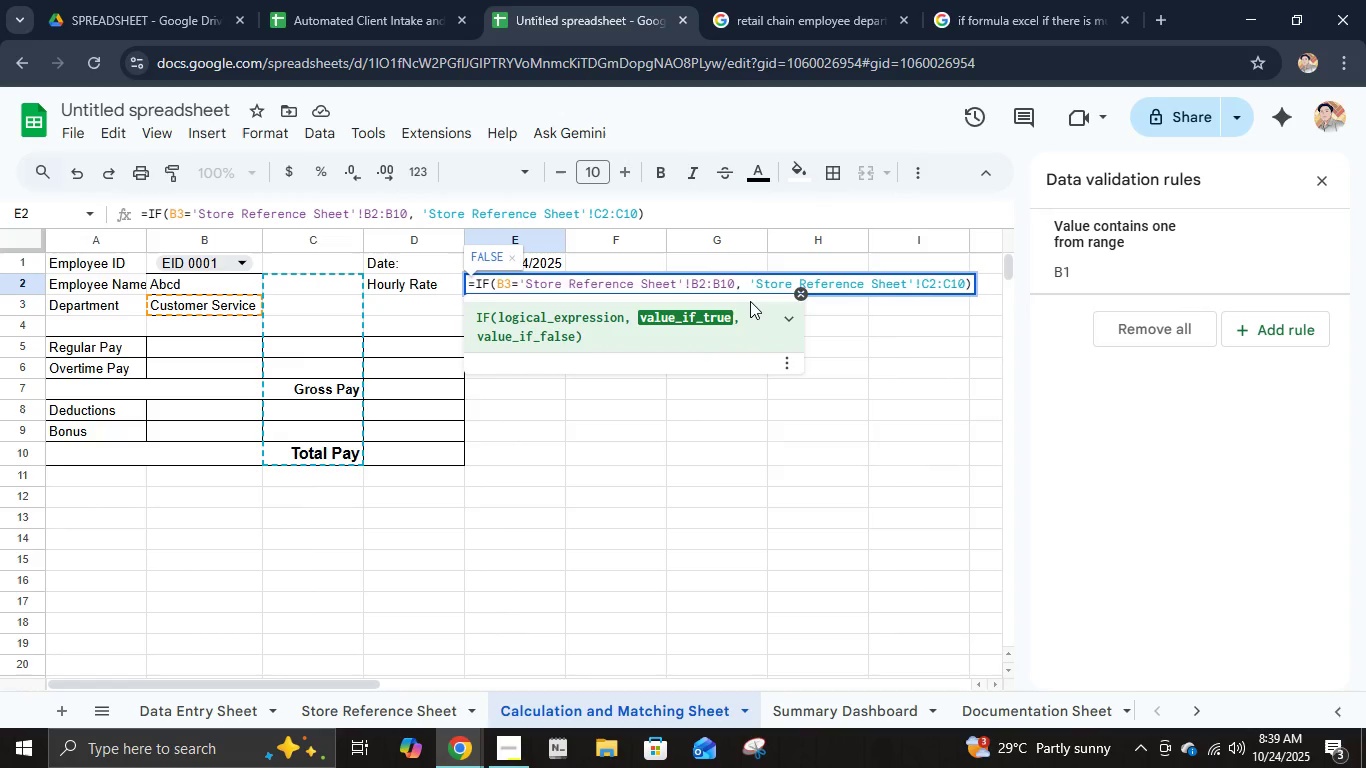 
key(Enter)
 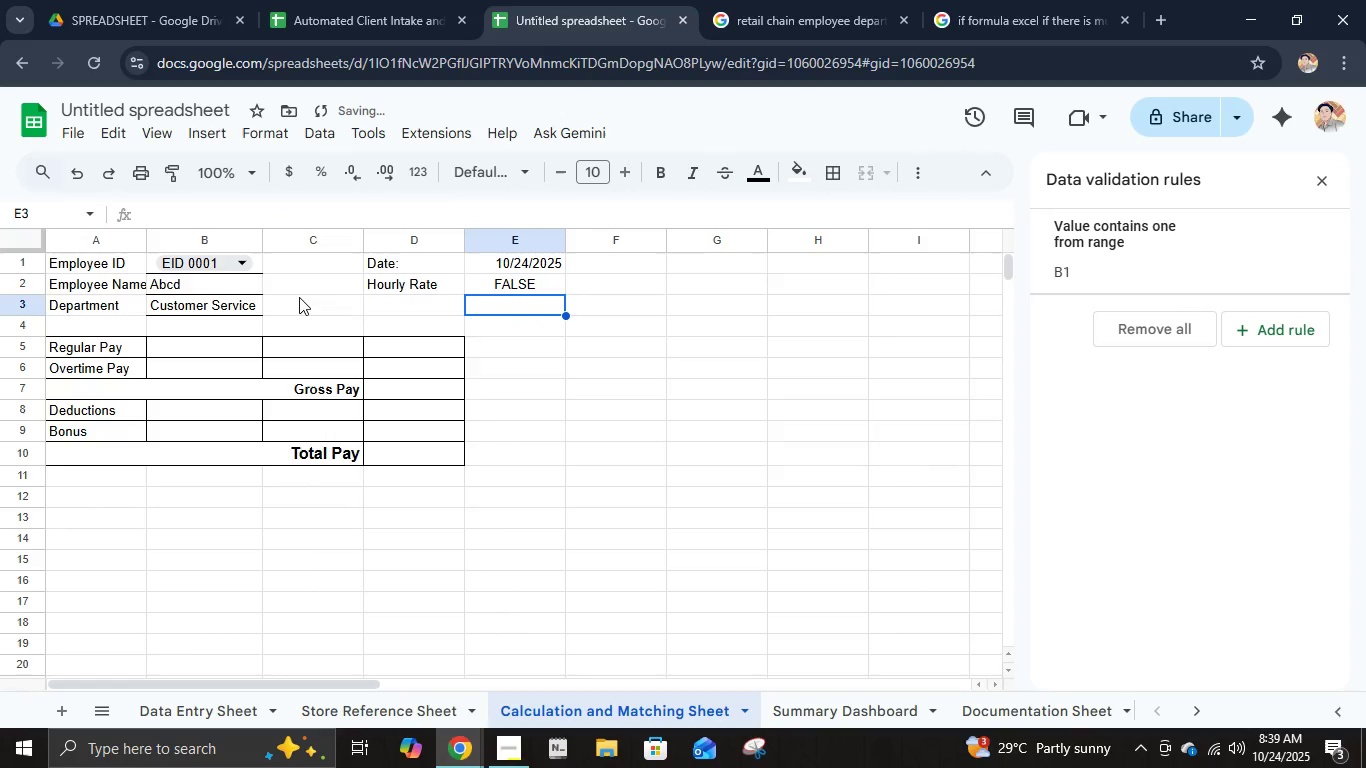 
left_click([494, 277])
 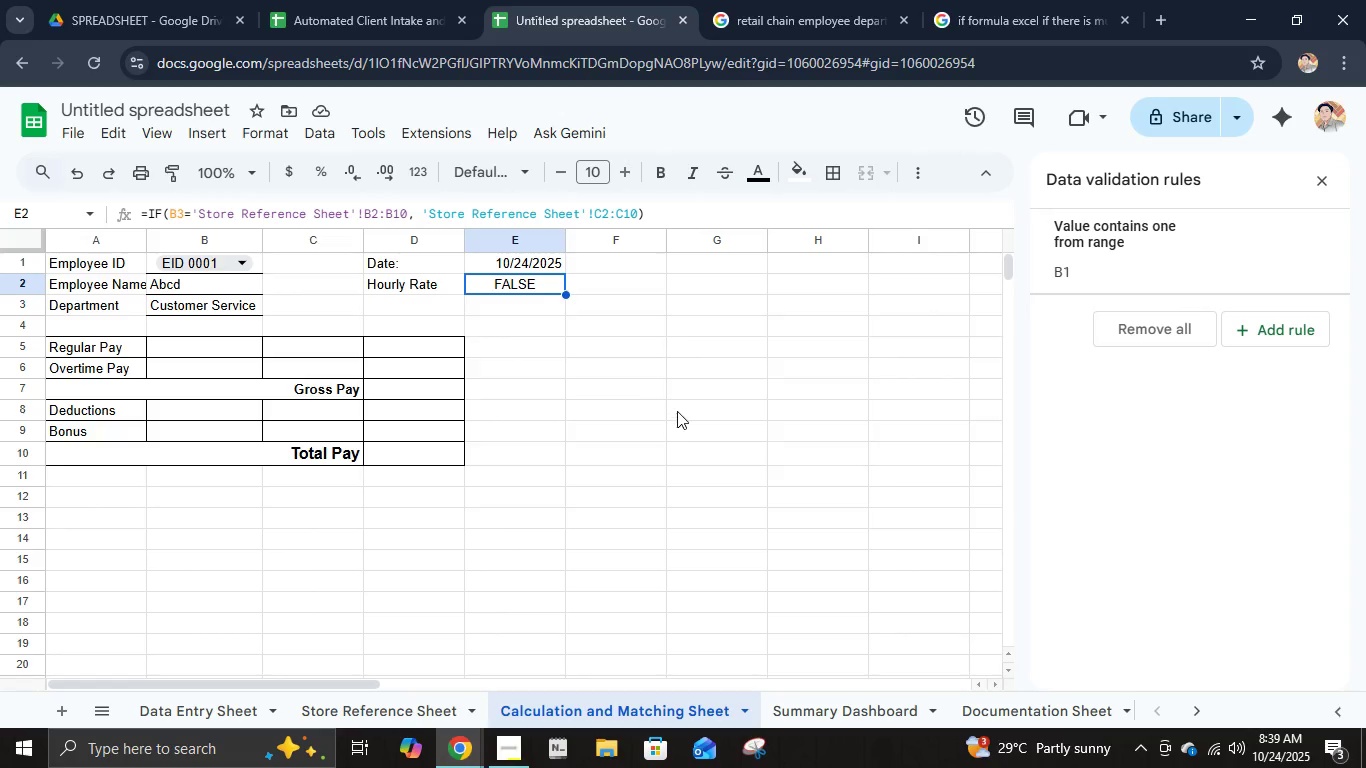 
wait(17.78)
 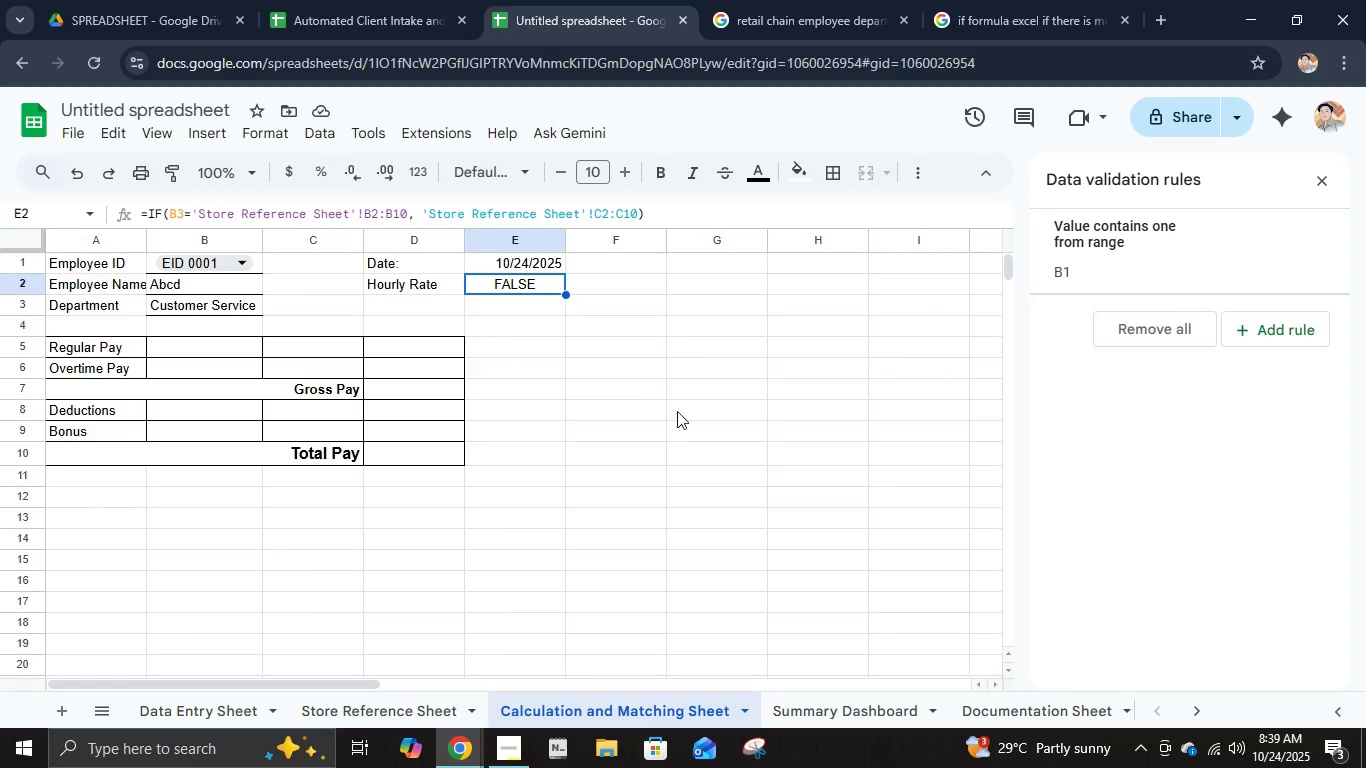 
left_click([815, 701])
 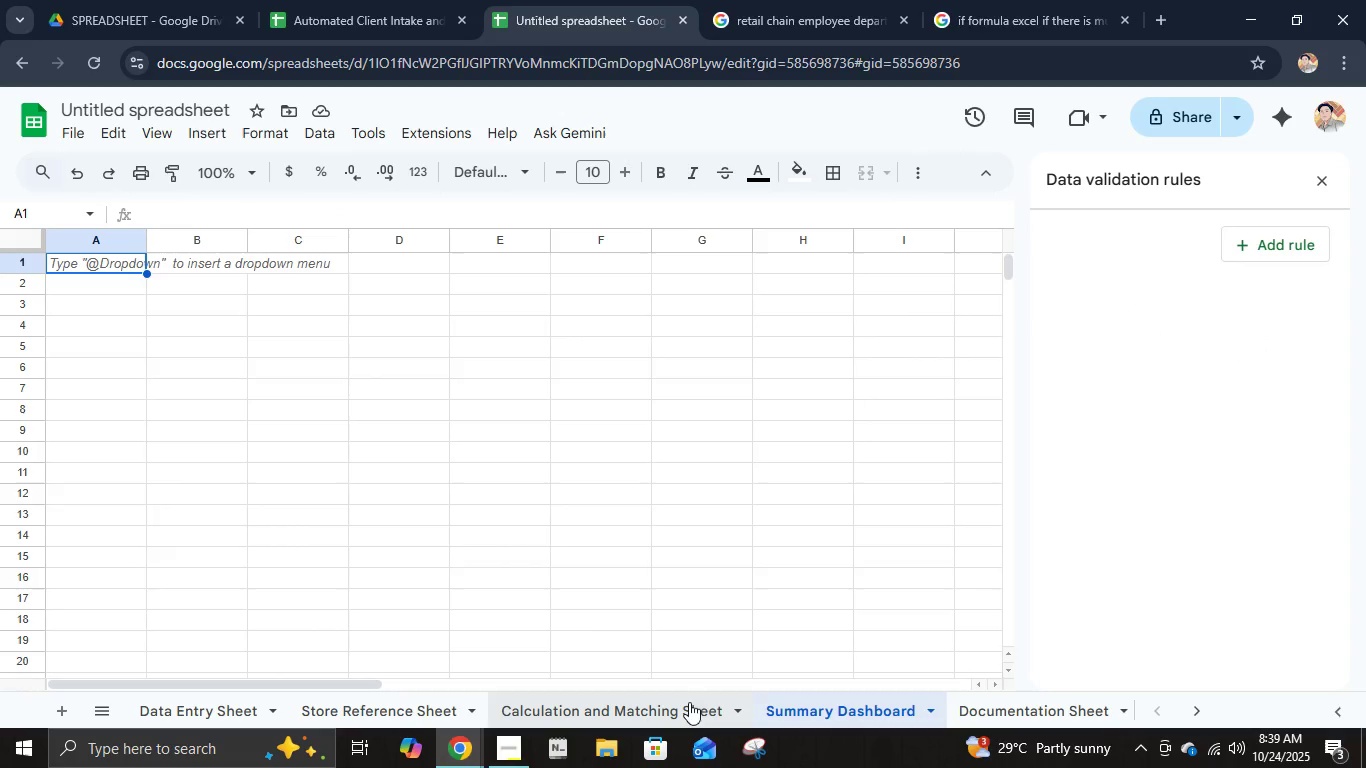 
left_click([689, 702])
 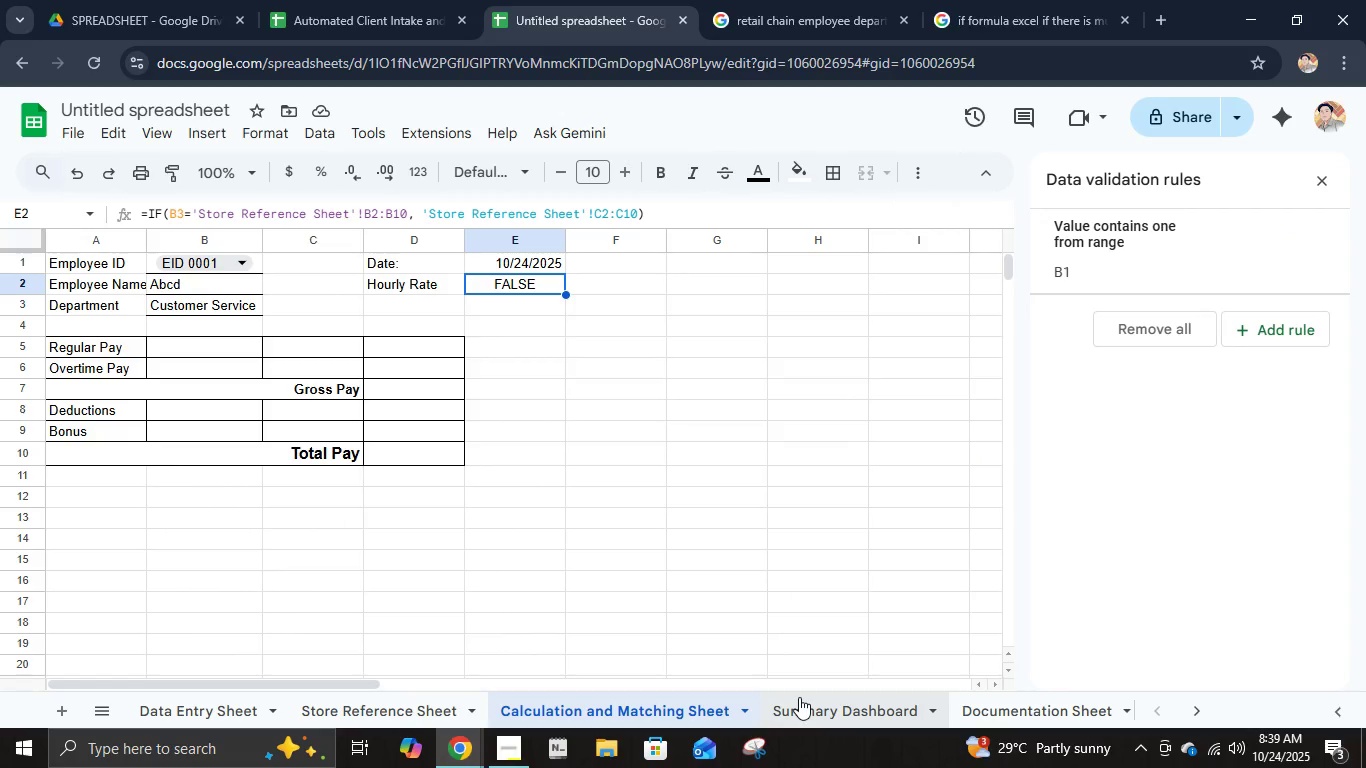 
left_click([799, 697])
 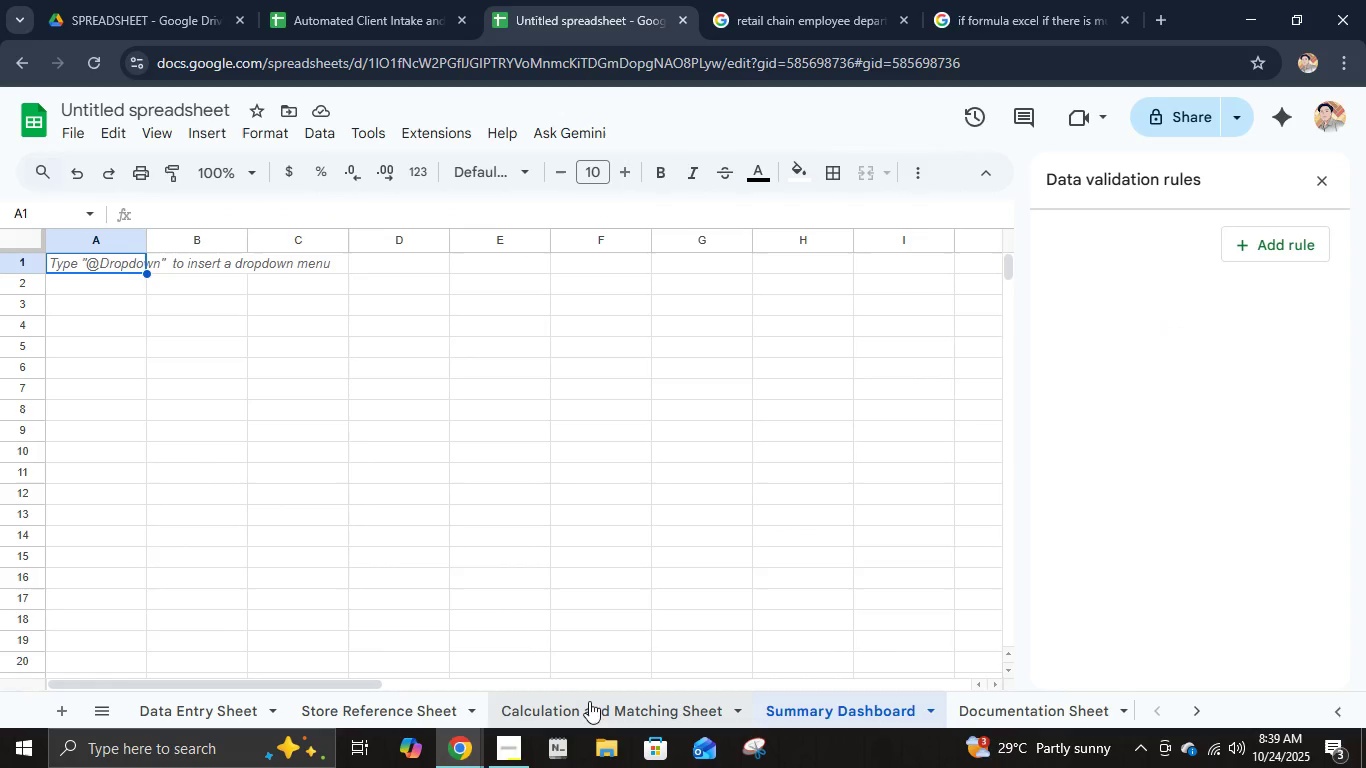 
left_click([587, 702])
 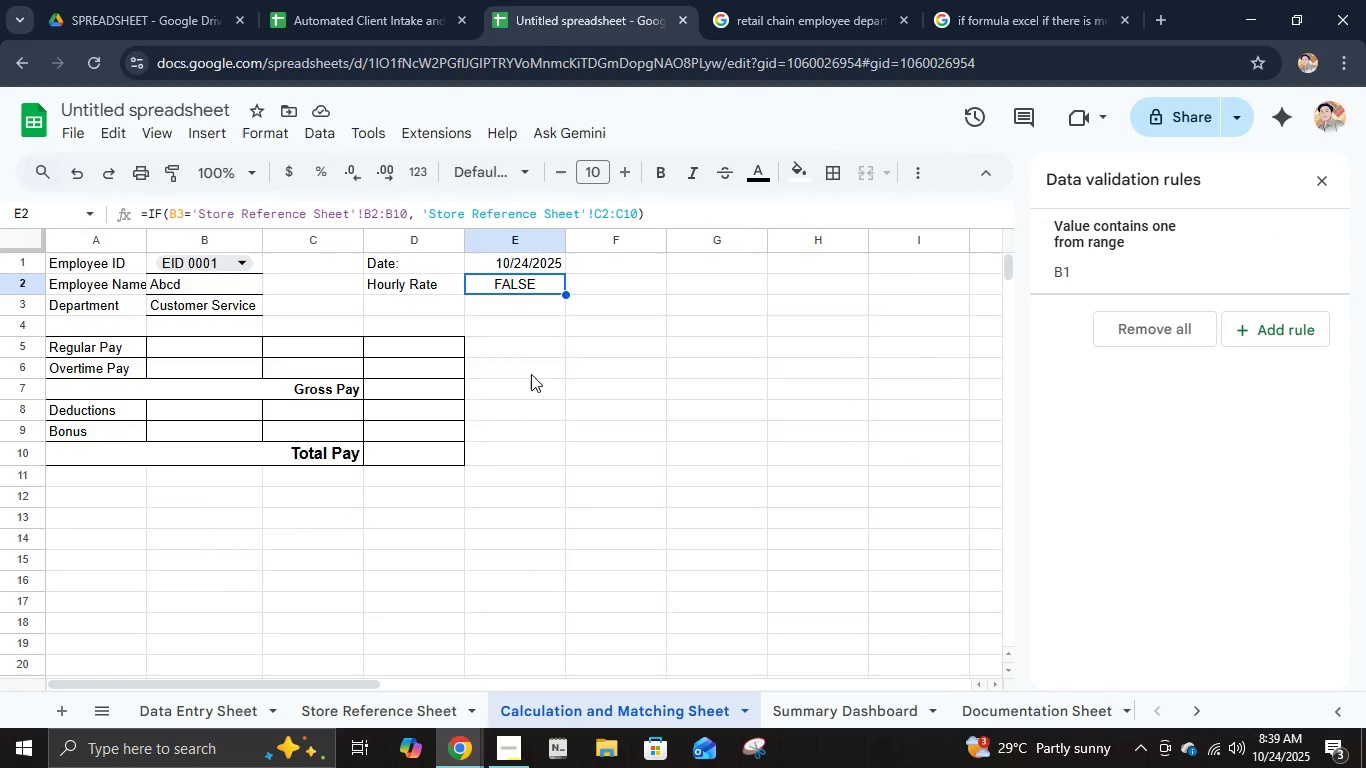 
left_click([861, 0])
 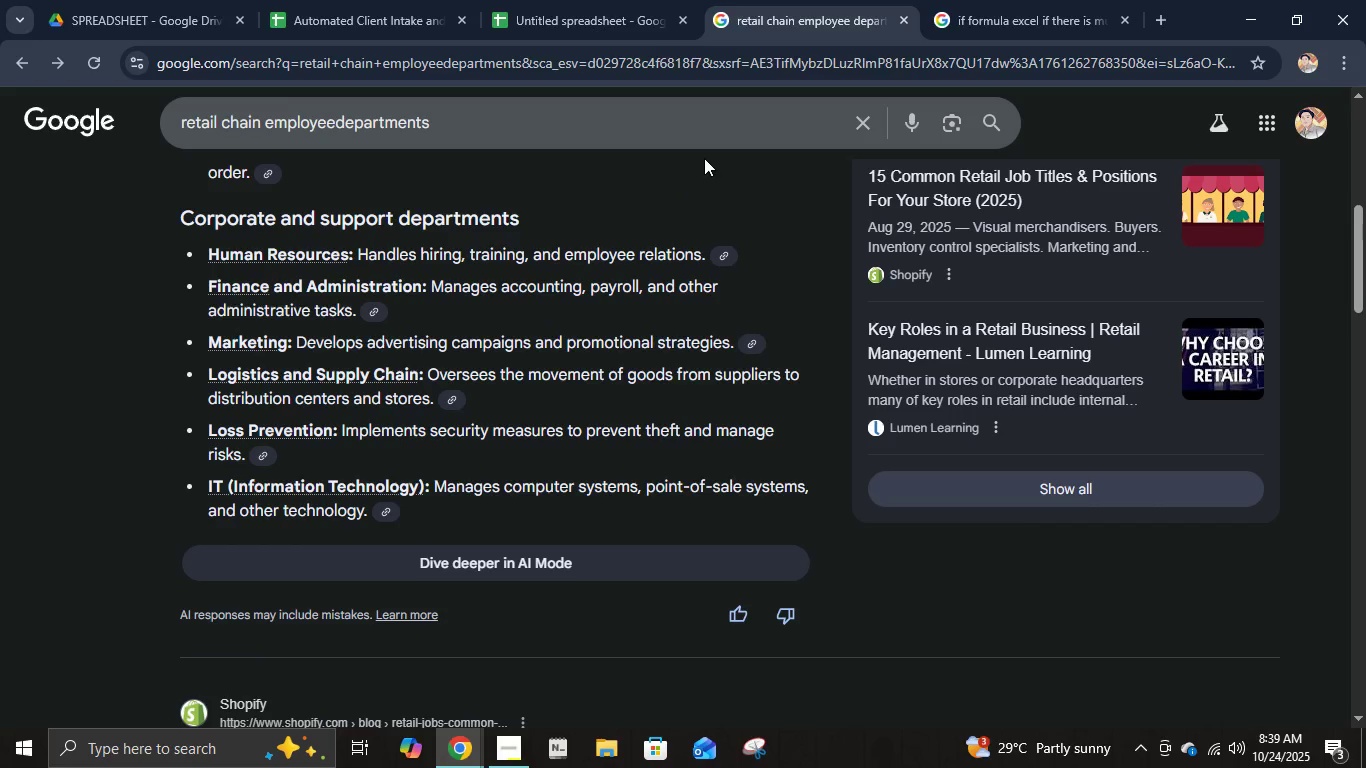 
scroll: coordinate [683, 342], scroll_direction: down, amount: 9.0
 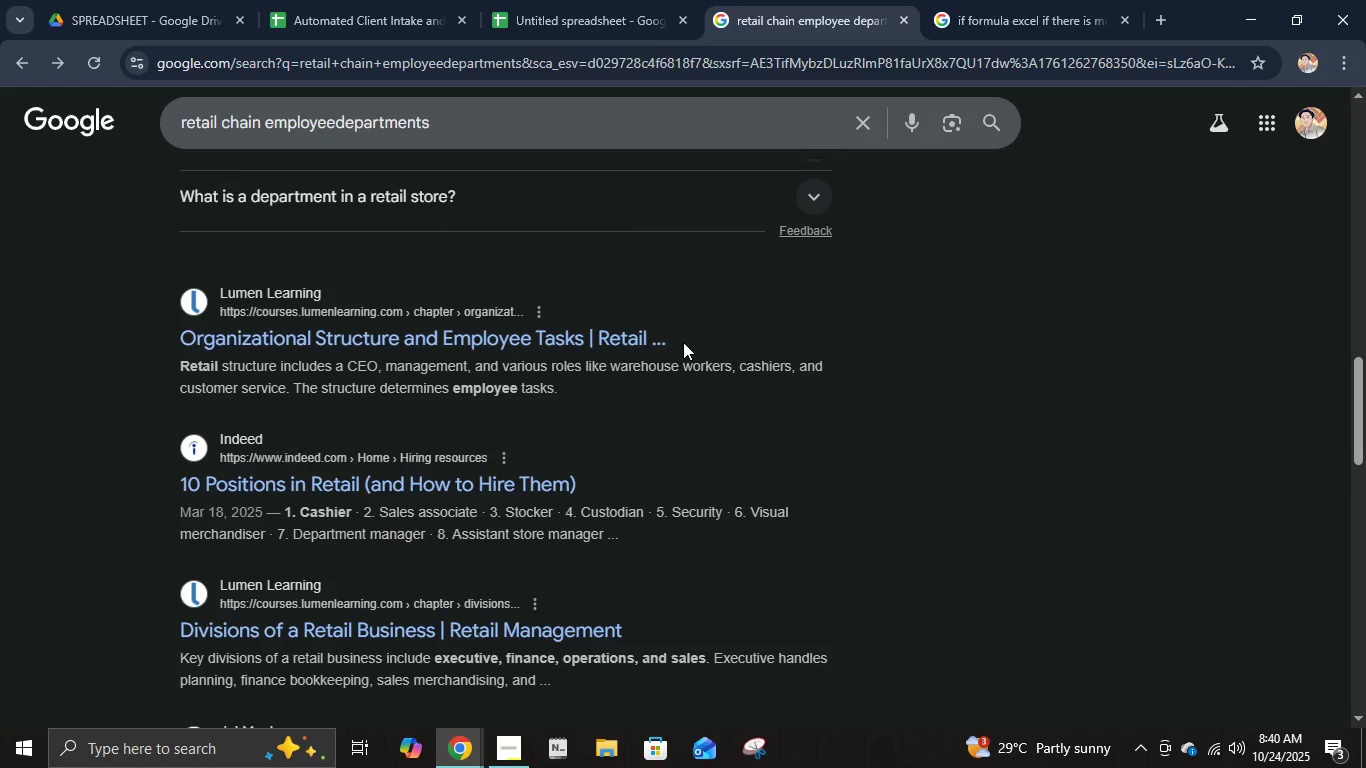 
wait(6.84)
 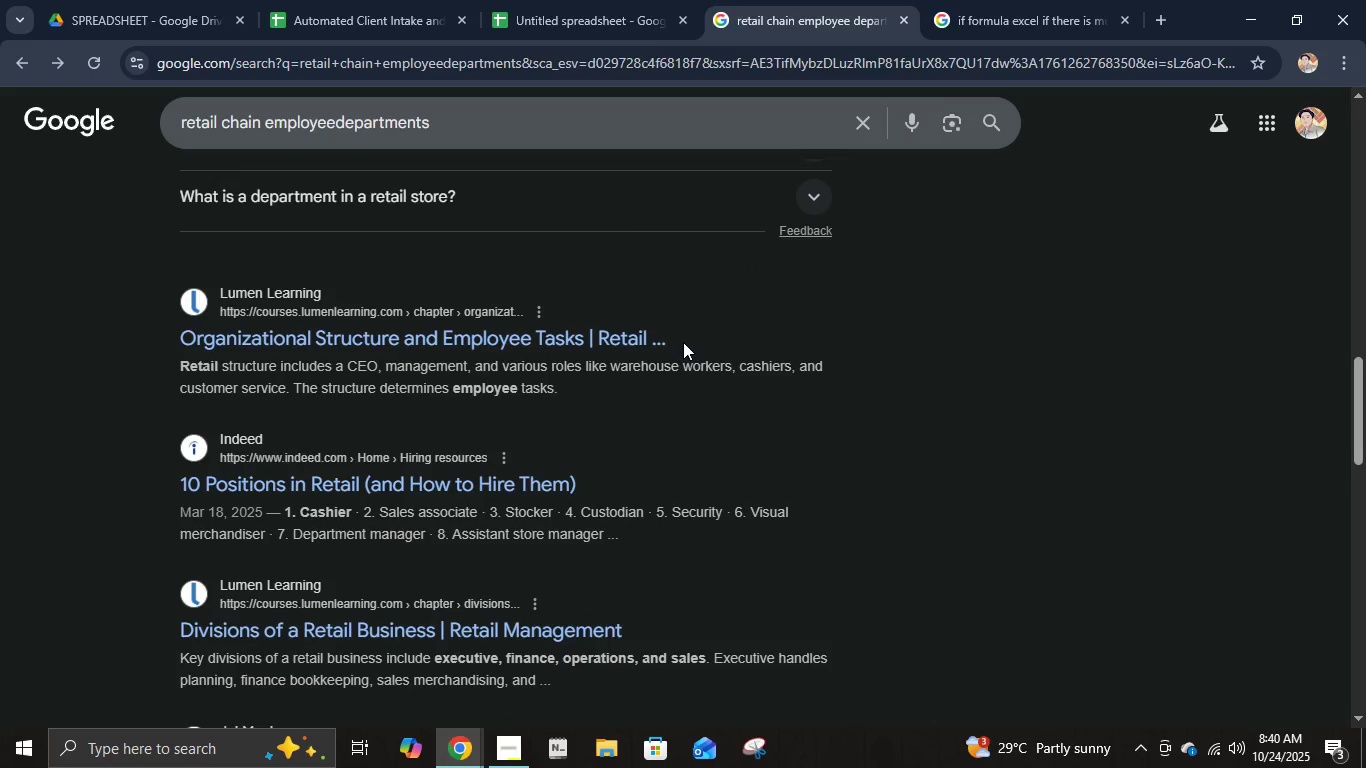 
scroll: coordinate [683, 342], scroll_direction: down, amount: 1.0
 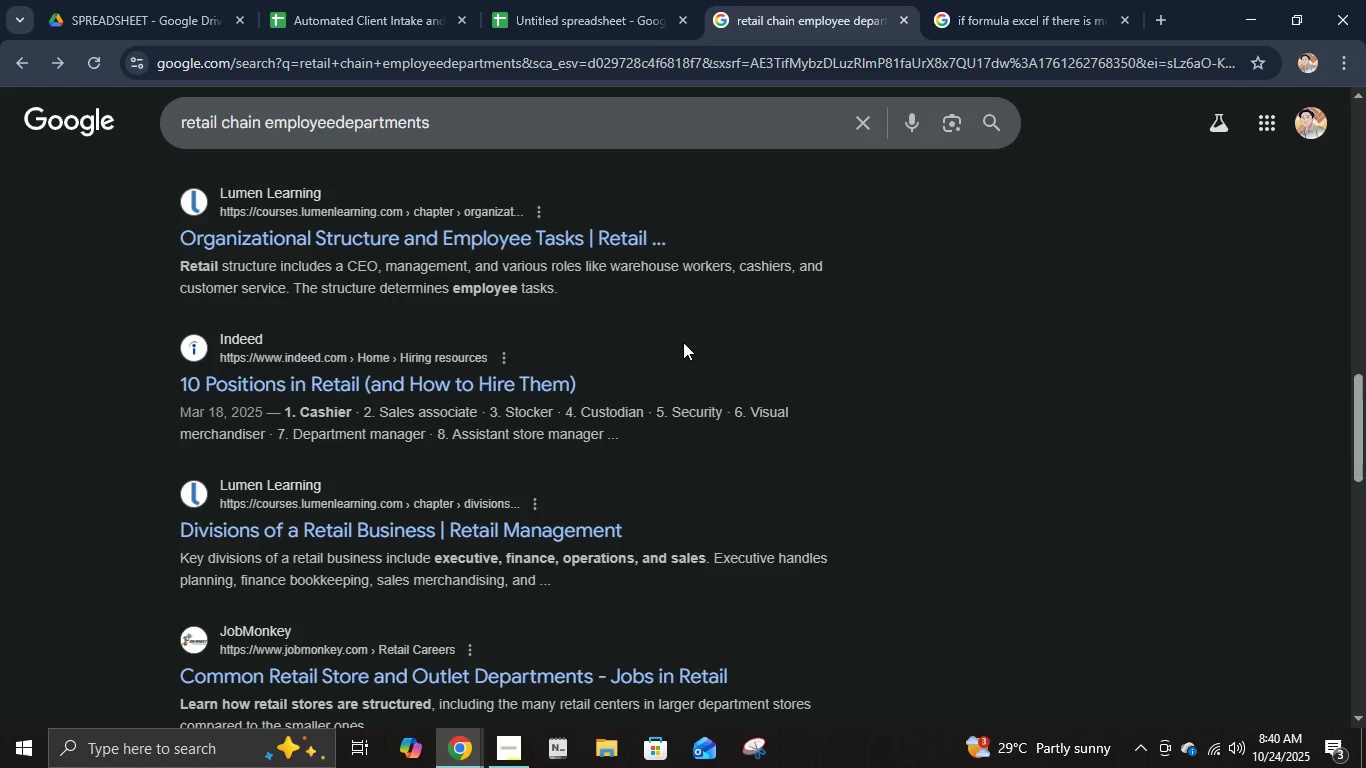 
scroll: coordinate [683, 341], scroll_direction: up, amount: 6.0
 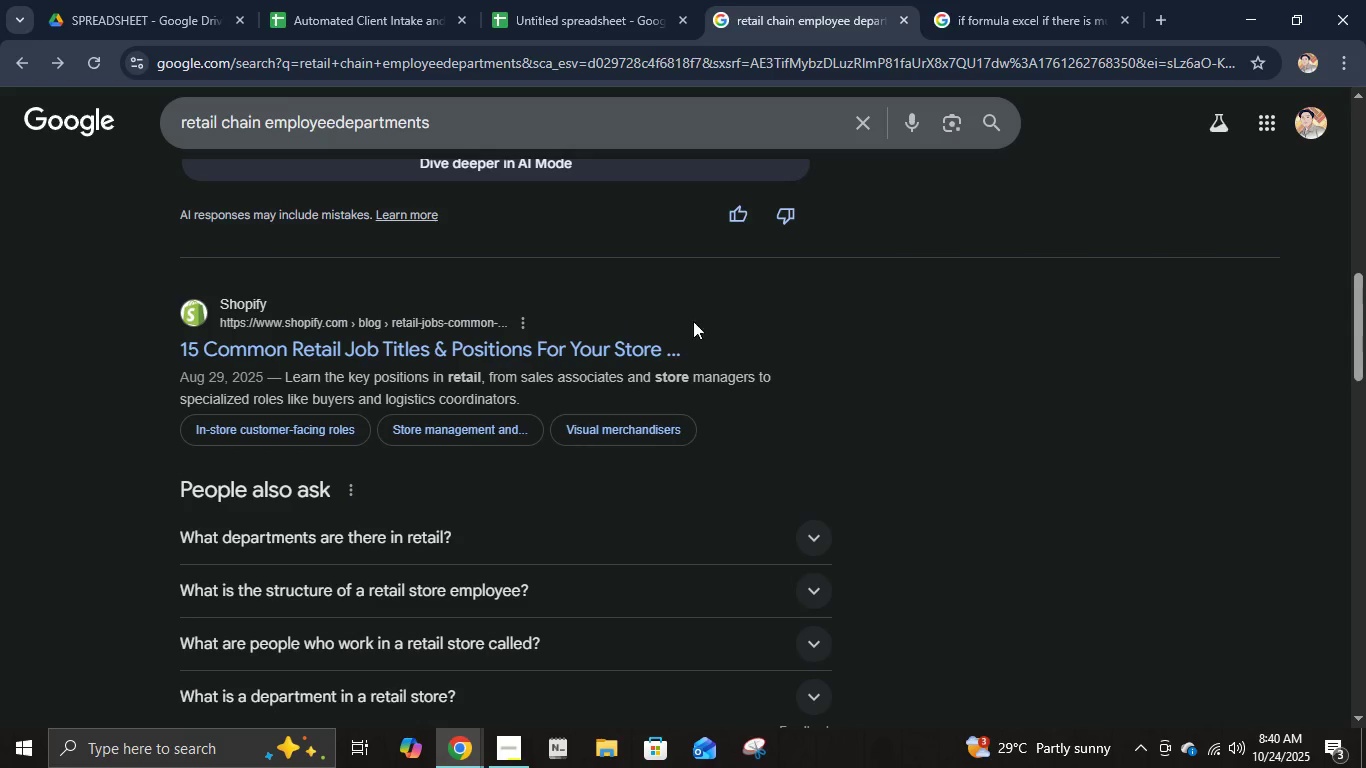 
left_click([645, 0])
 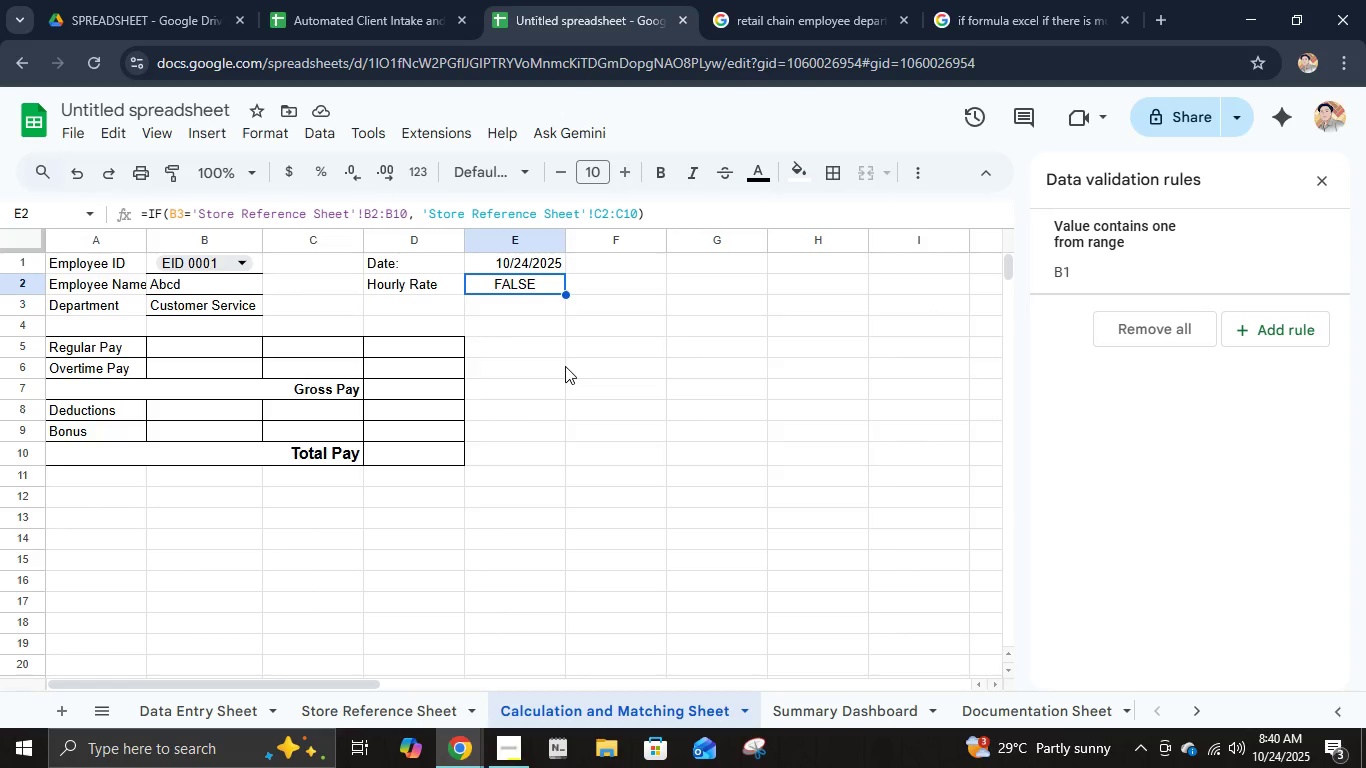 
wait(7.04)
 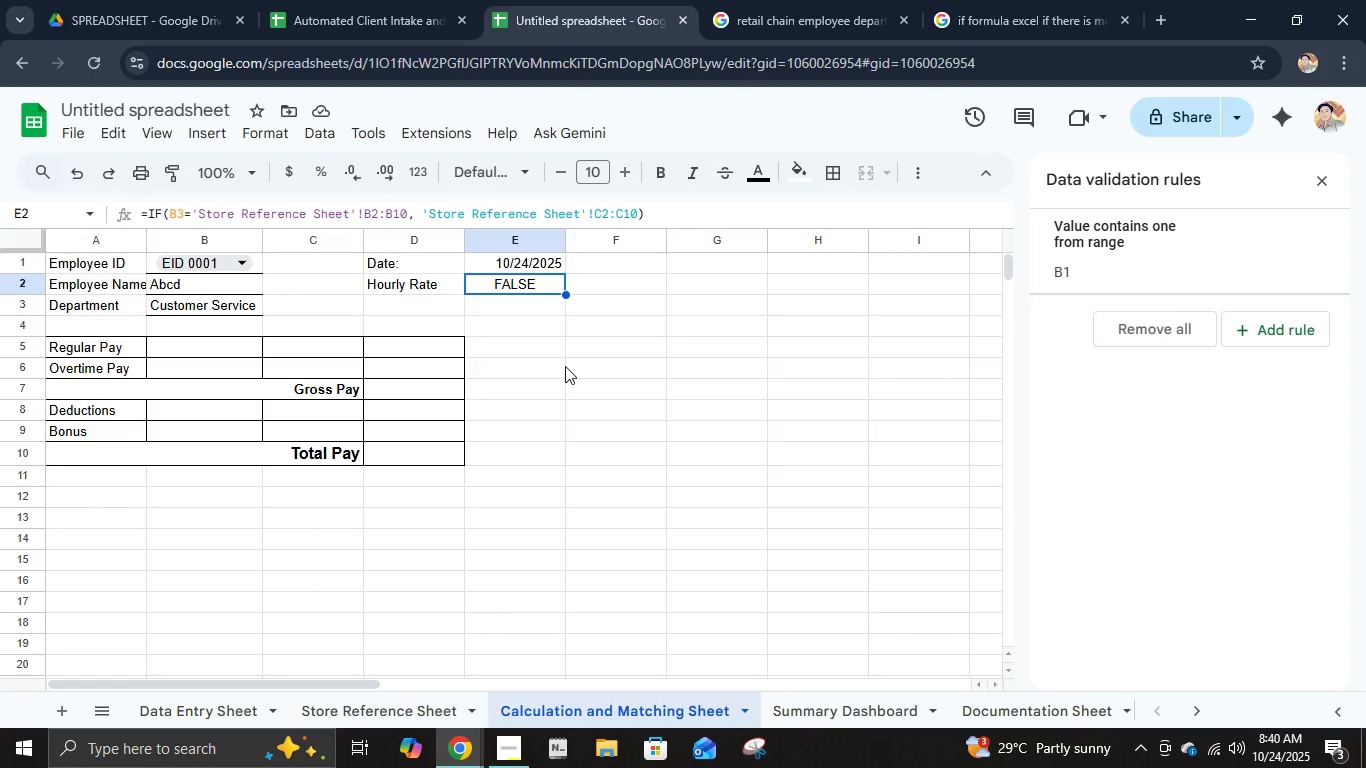 
left_click([226, 346])
 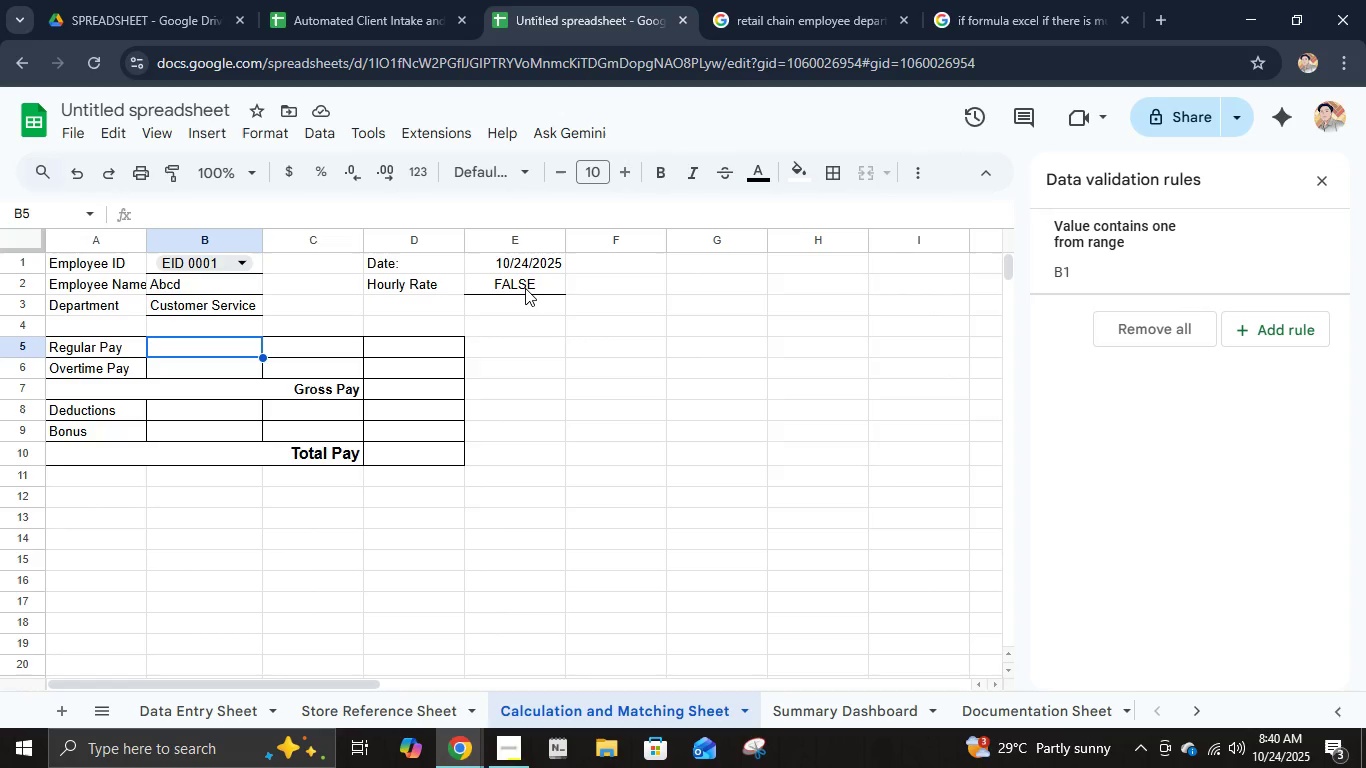 
wait(12.36)
 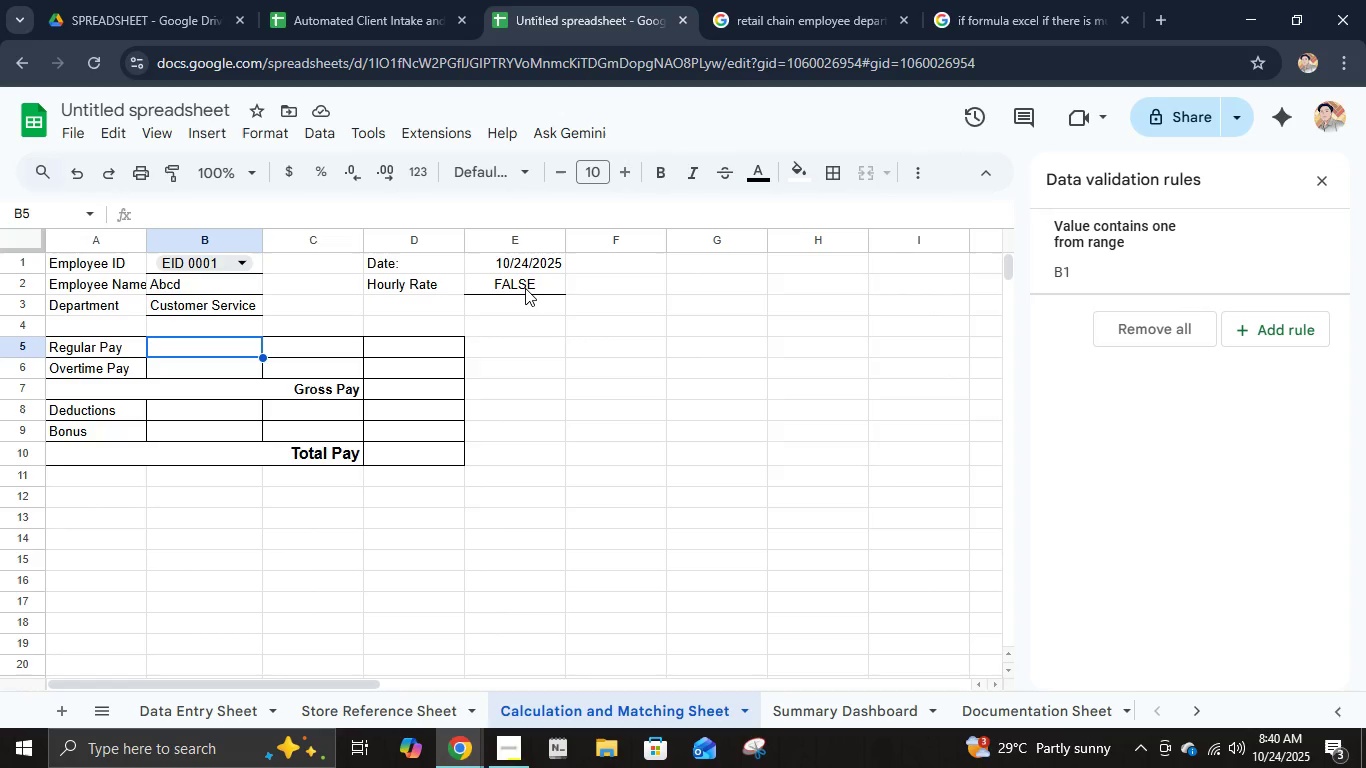 
left_click([420, 0])
 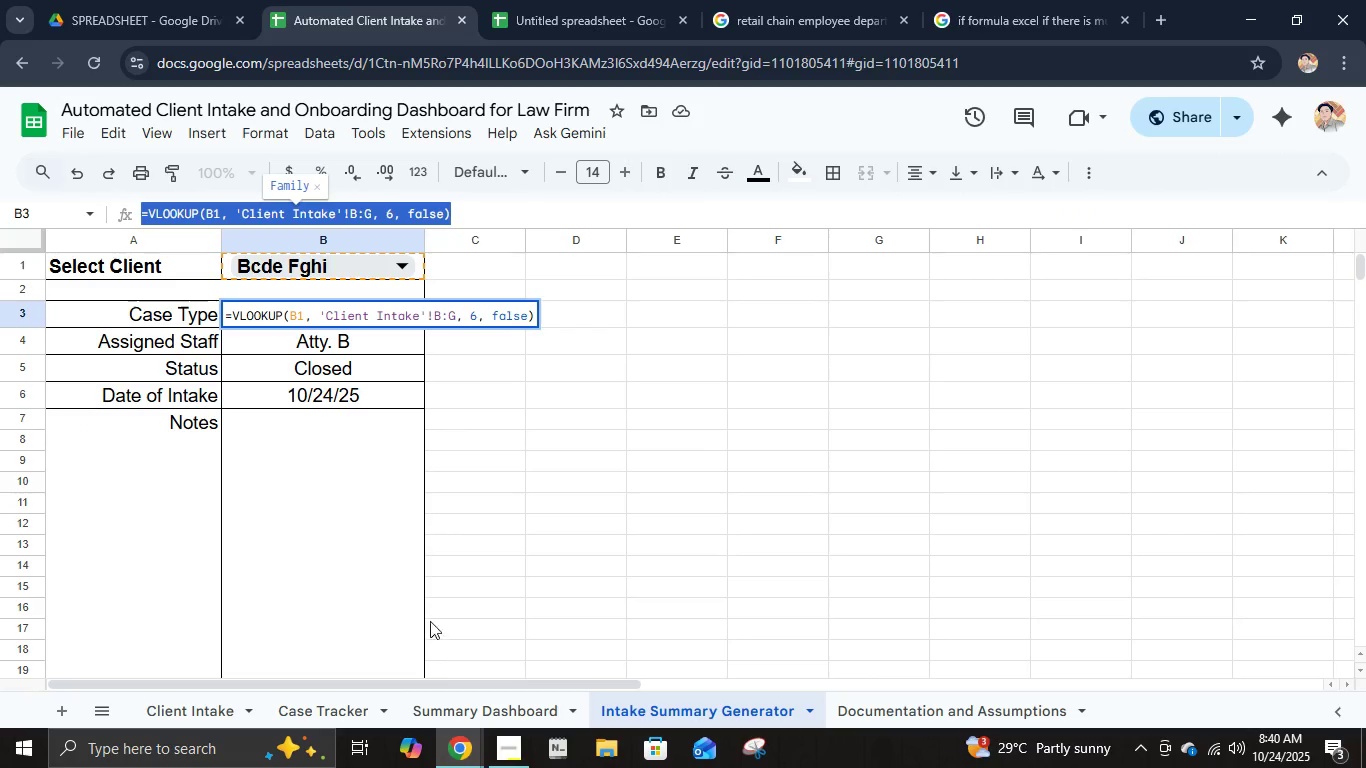 
left_click([350, 701])
 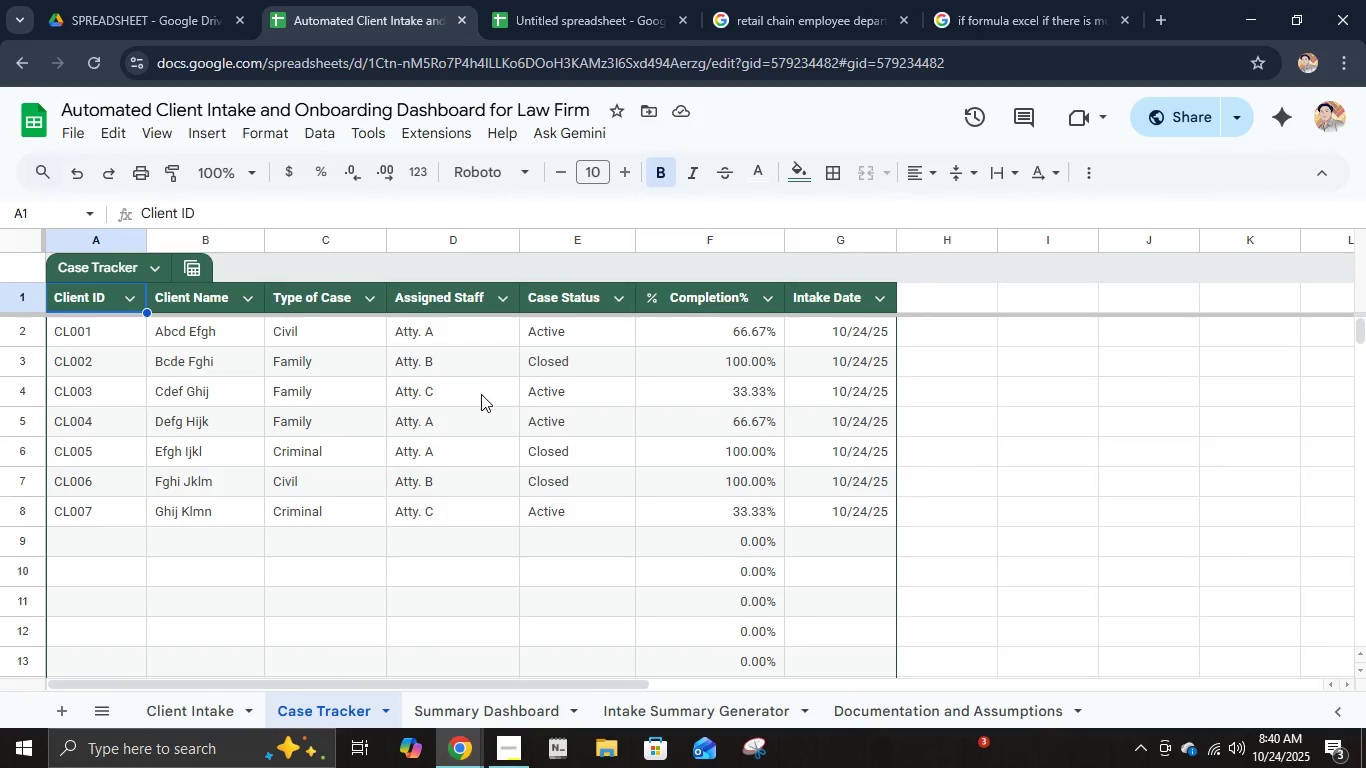 
mouse_move([494, 663])
 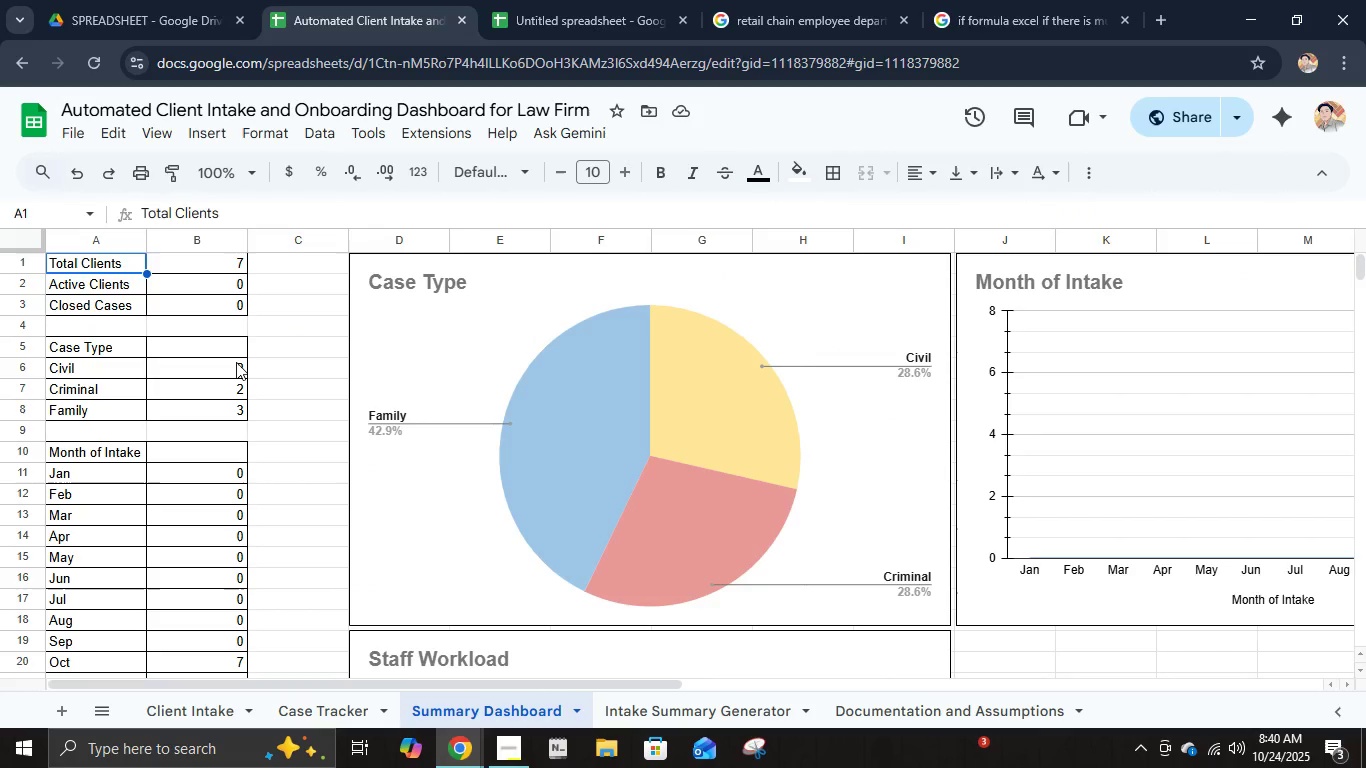 
left_click([235, 362])
 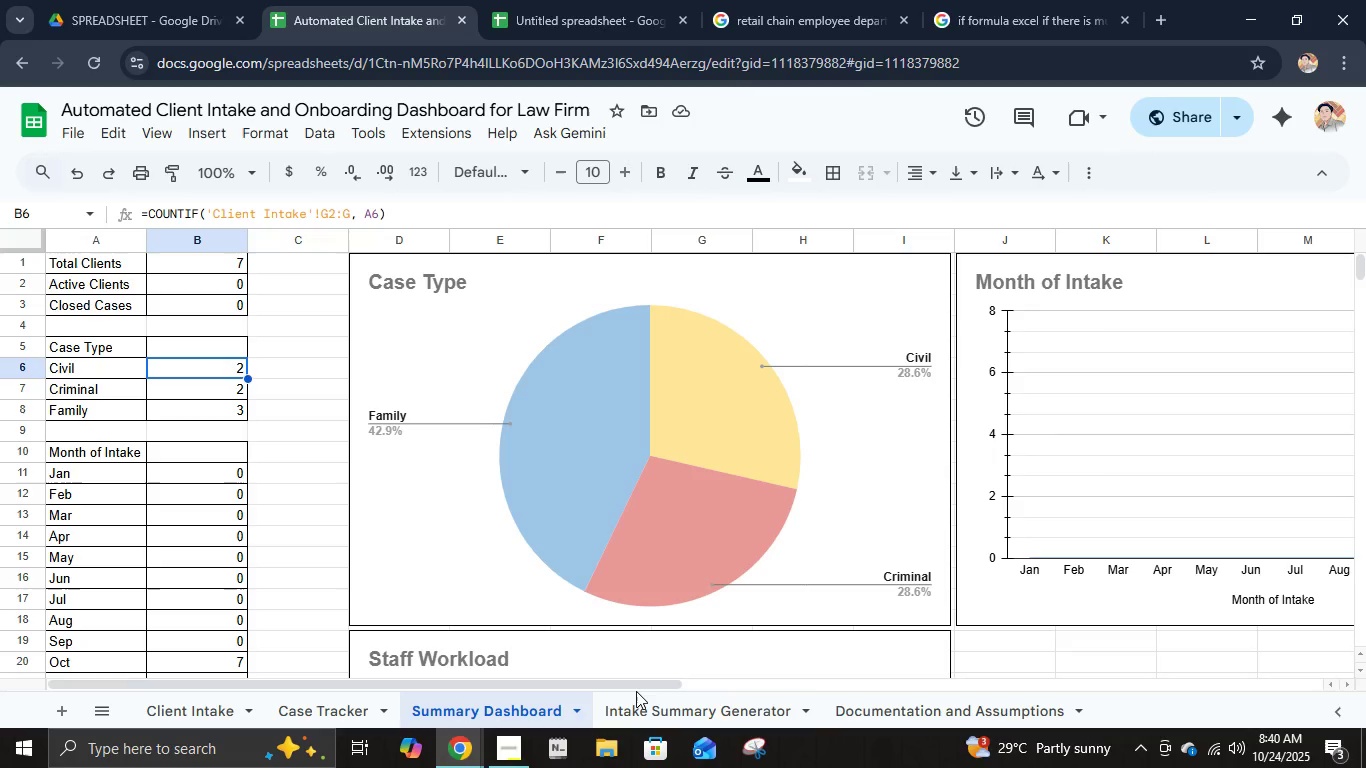 
wait(14.59)
 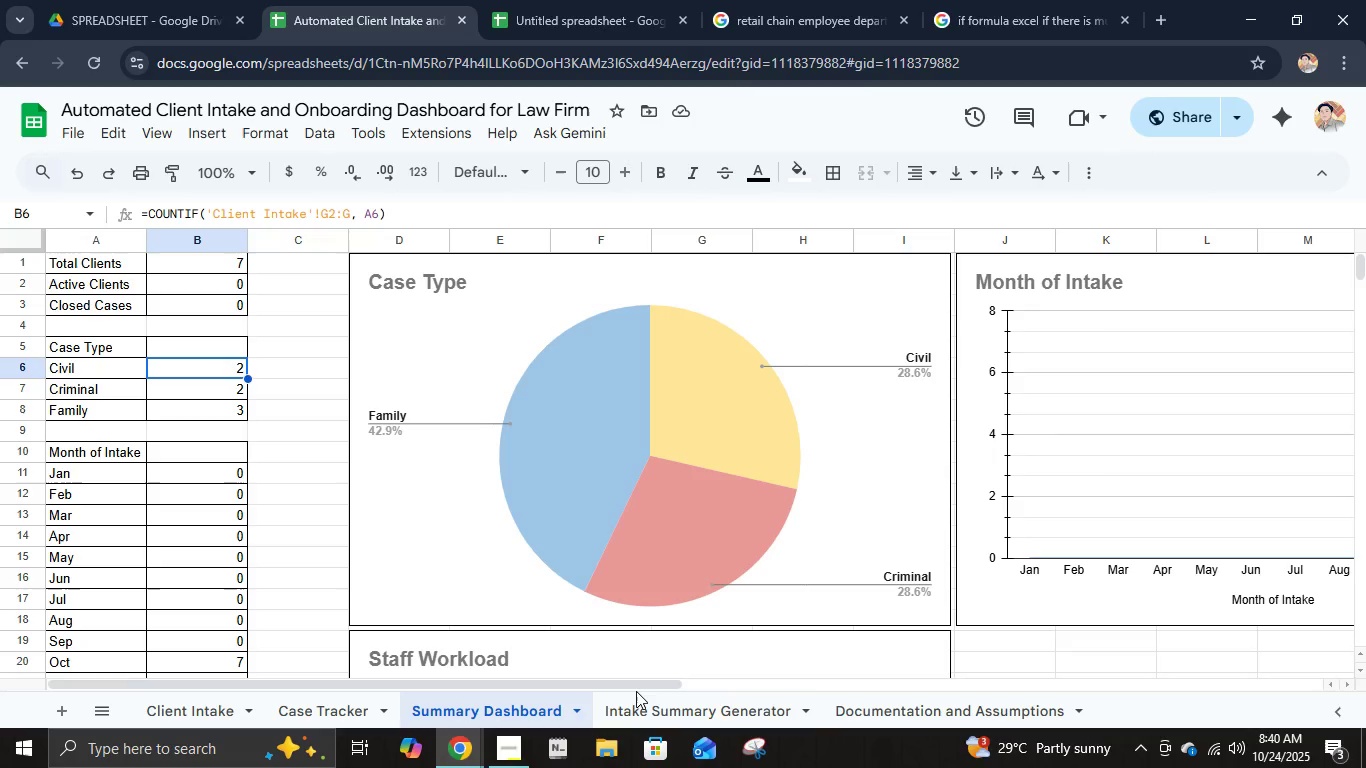 
left_click([221, 708])
 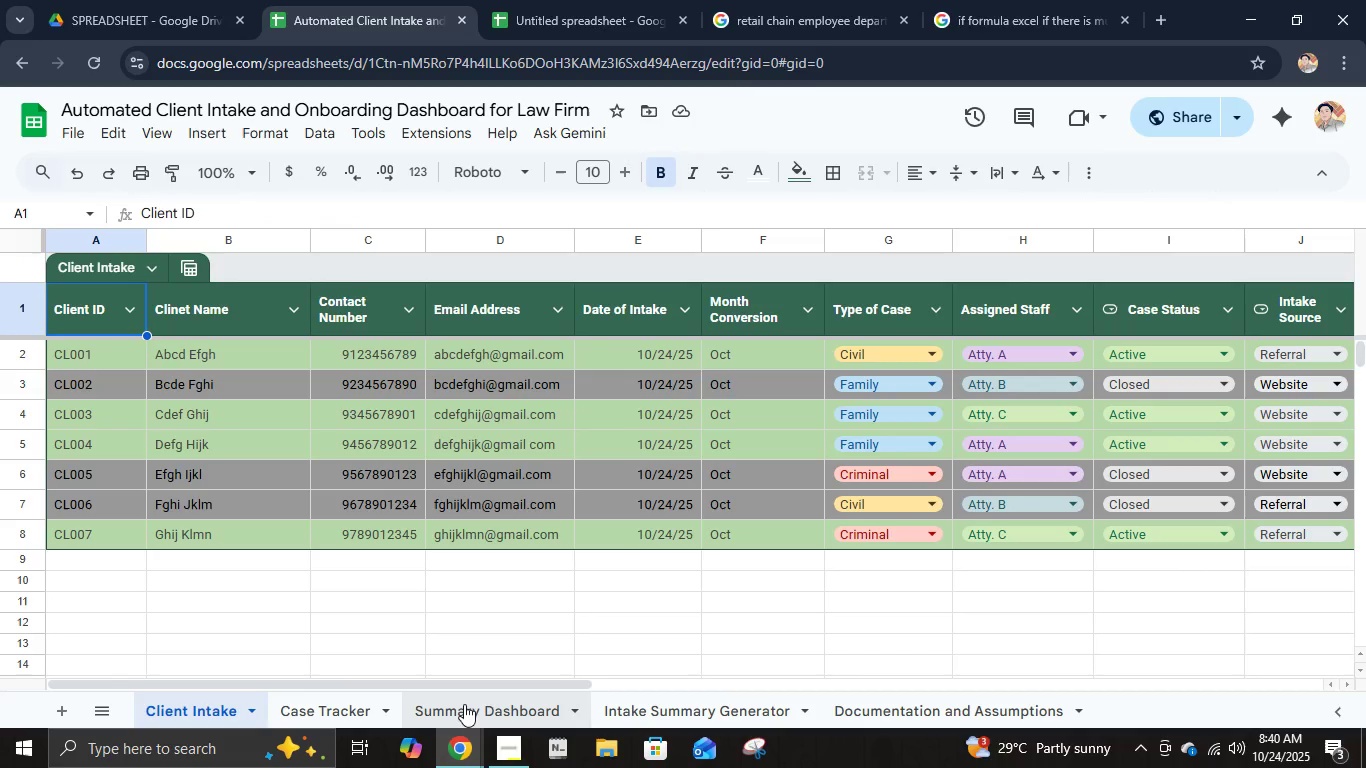 
wait(5.61)
 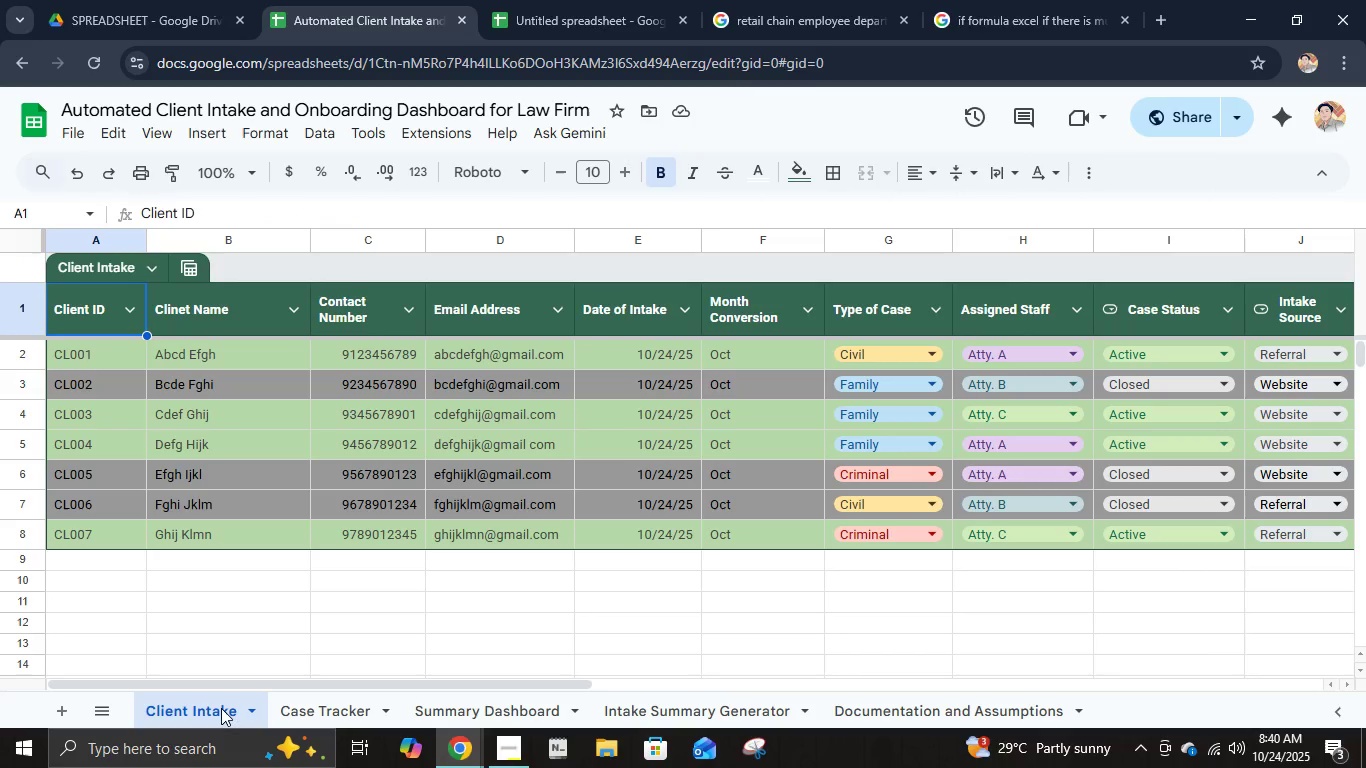 
left_click([457, 701])
 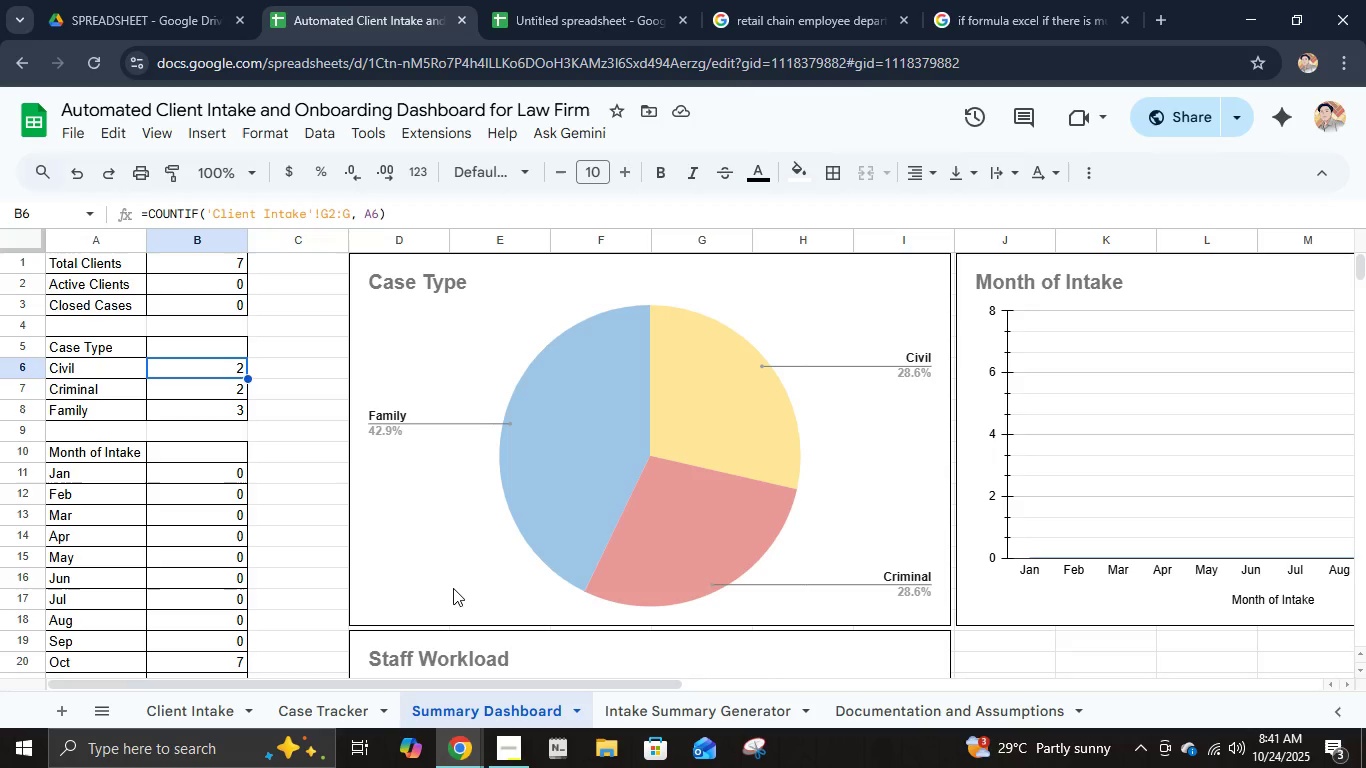 
mouse_move([768, -2])
 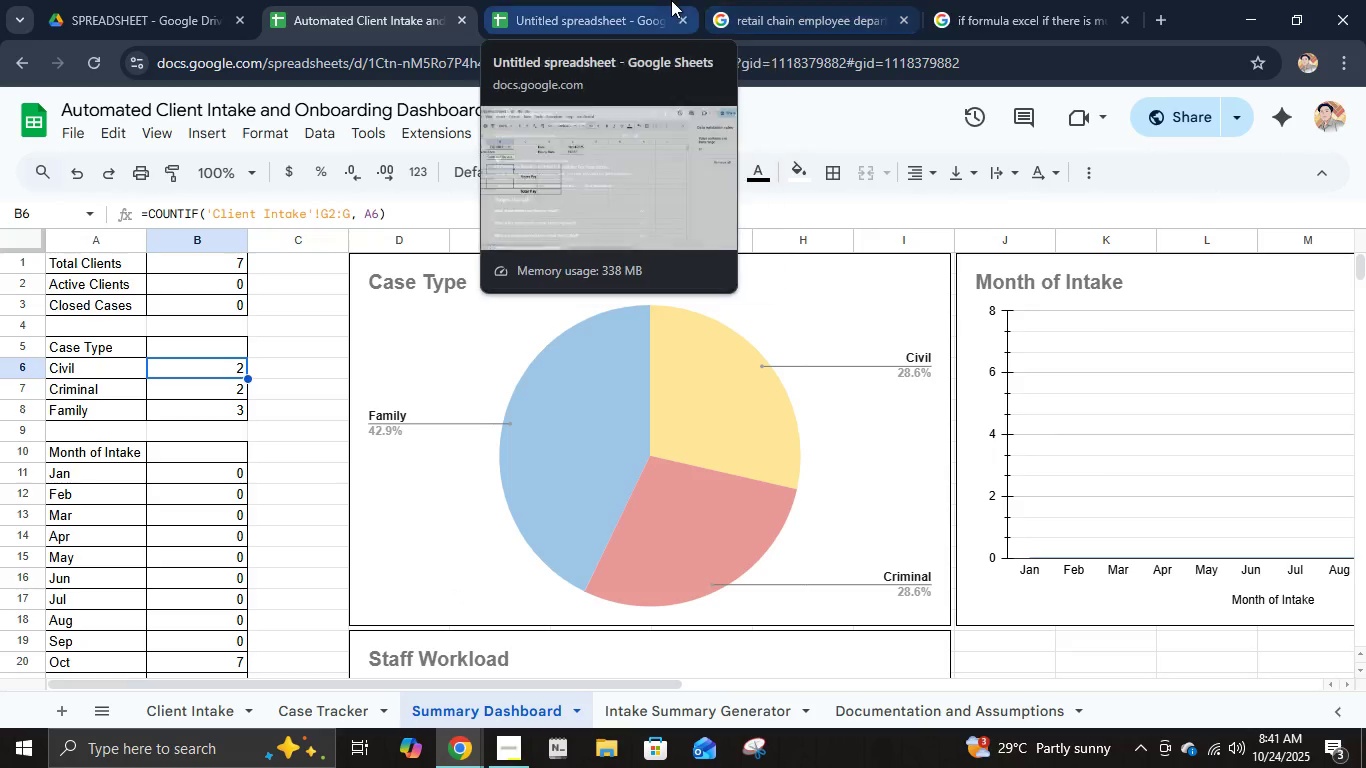 
left_click([671, 0])
 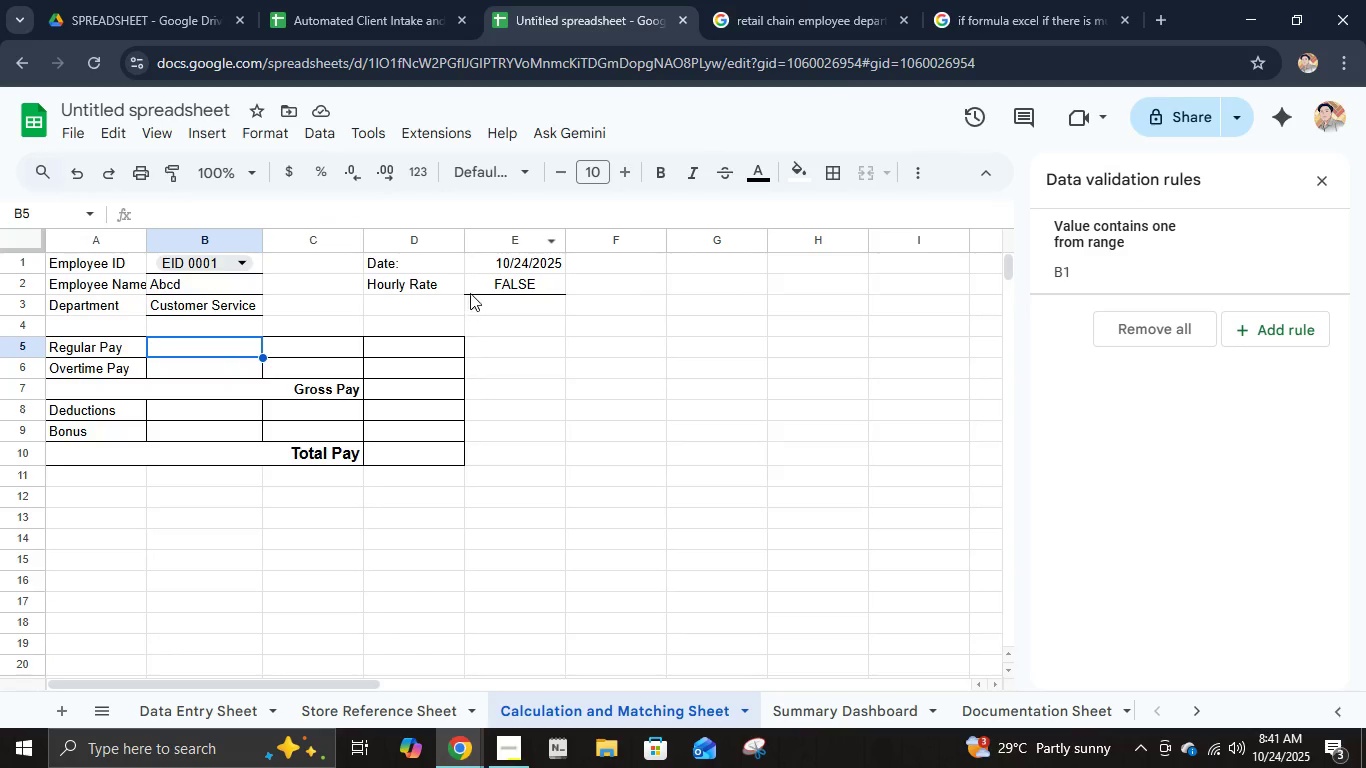 
left_click([480, 284])
 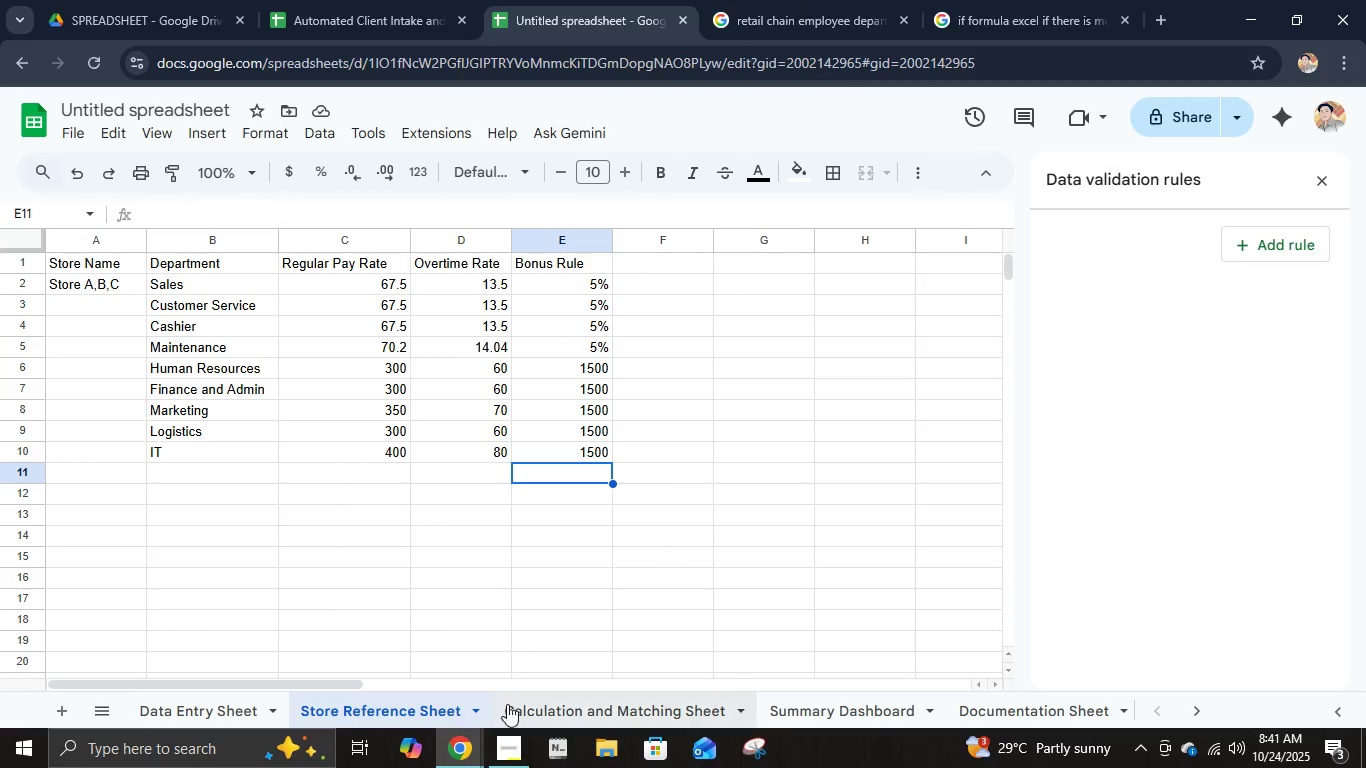 
left_click([544, 717])
 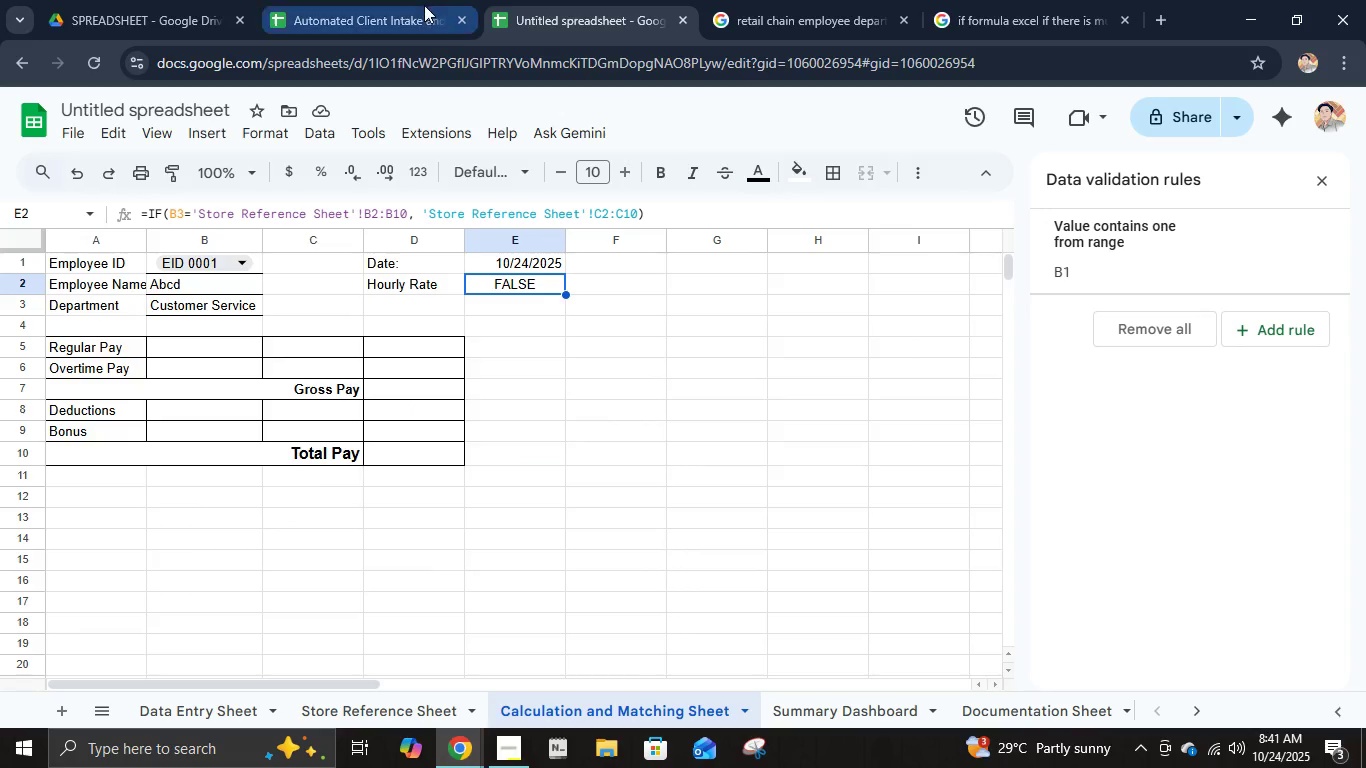 
left_click([424, 5])
 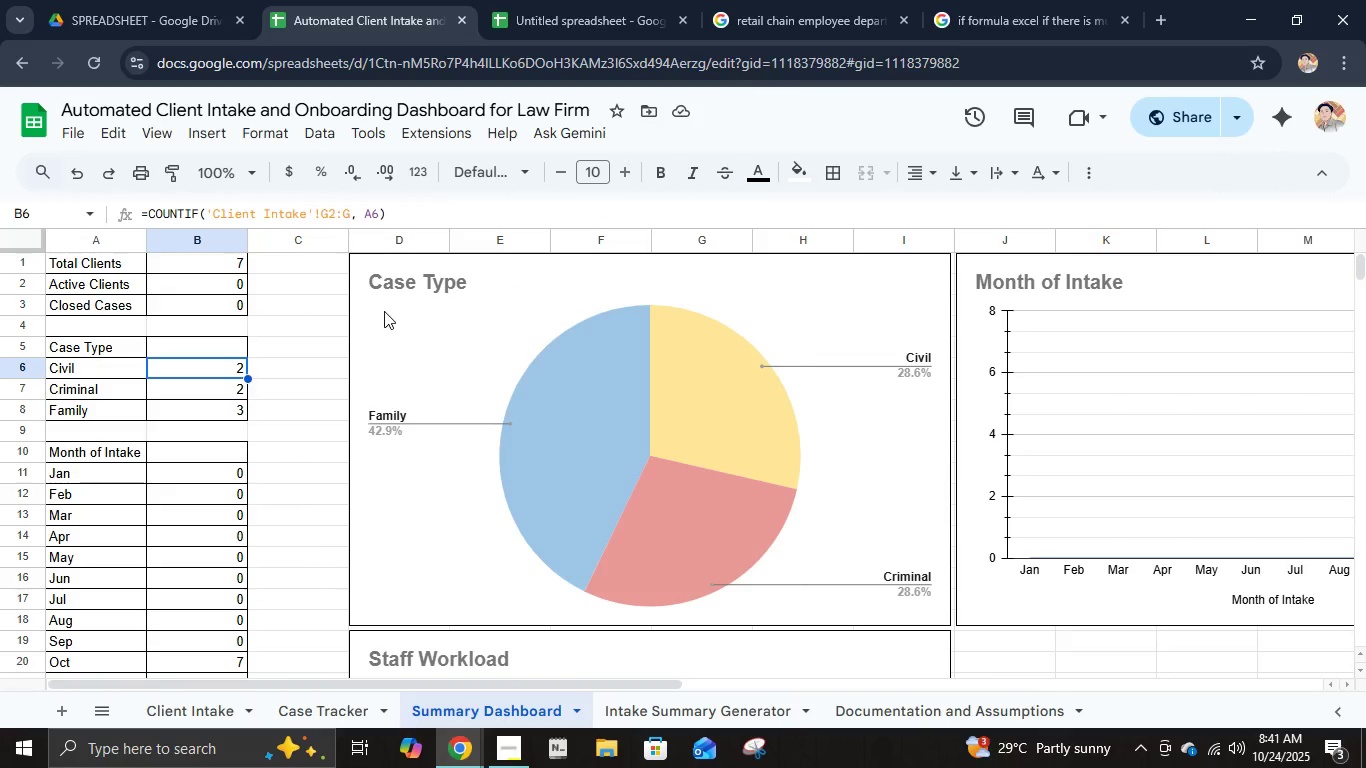 
left_click([590, 0])
 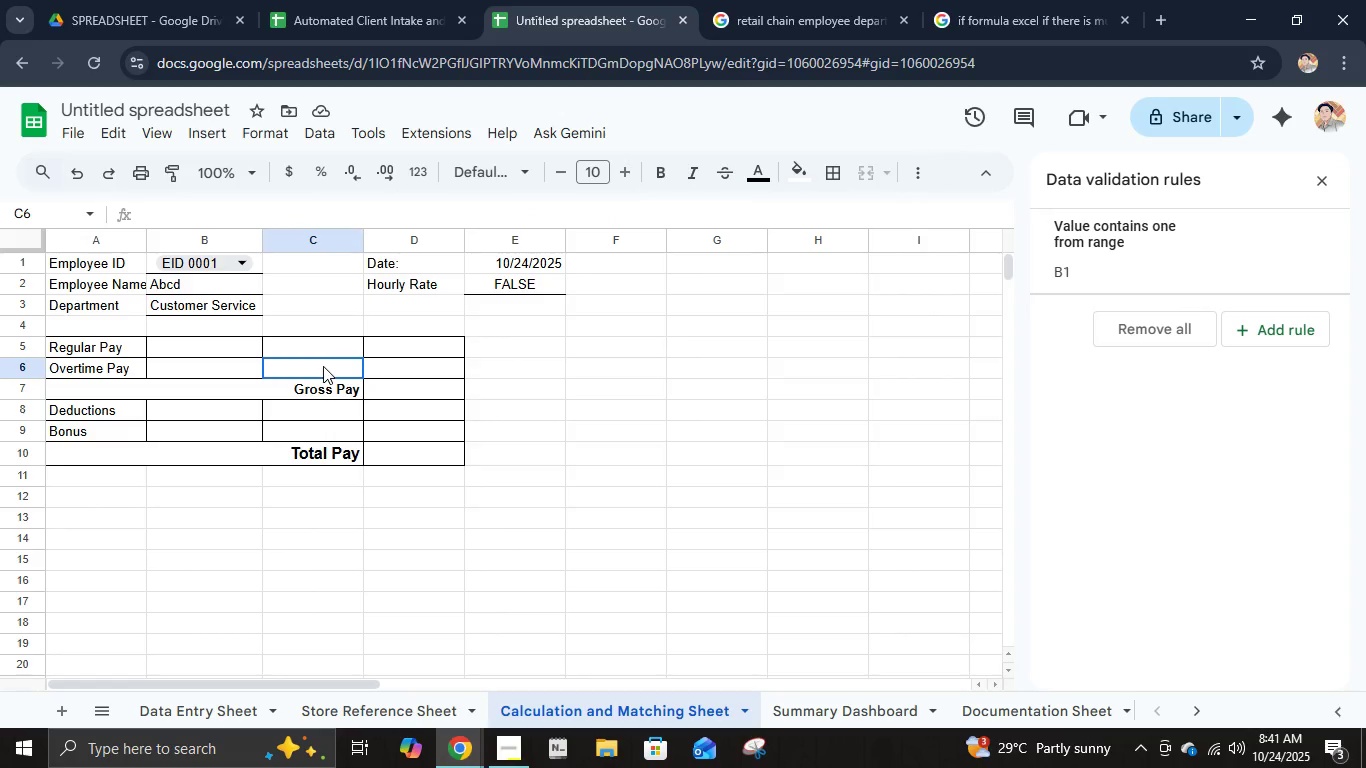 
wait(17.0)
 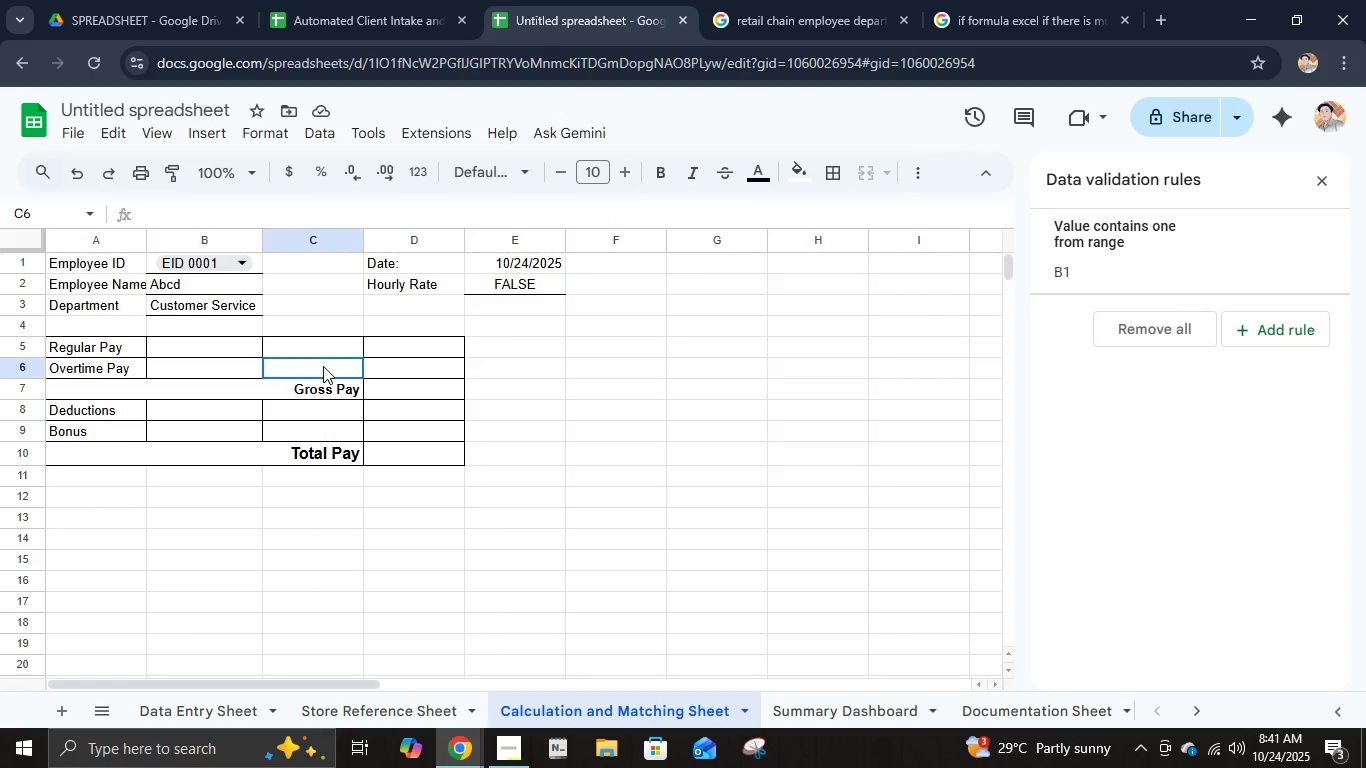 
left_click([415, 36])
 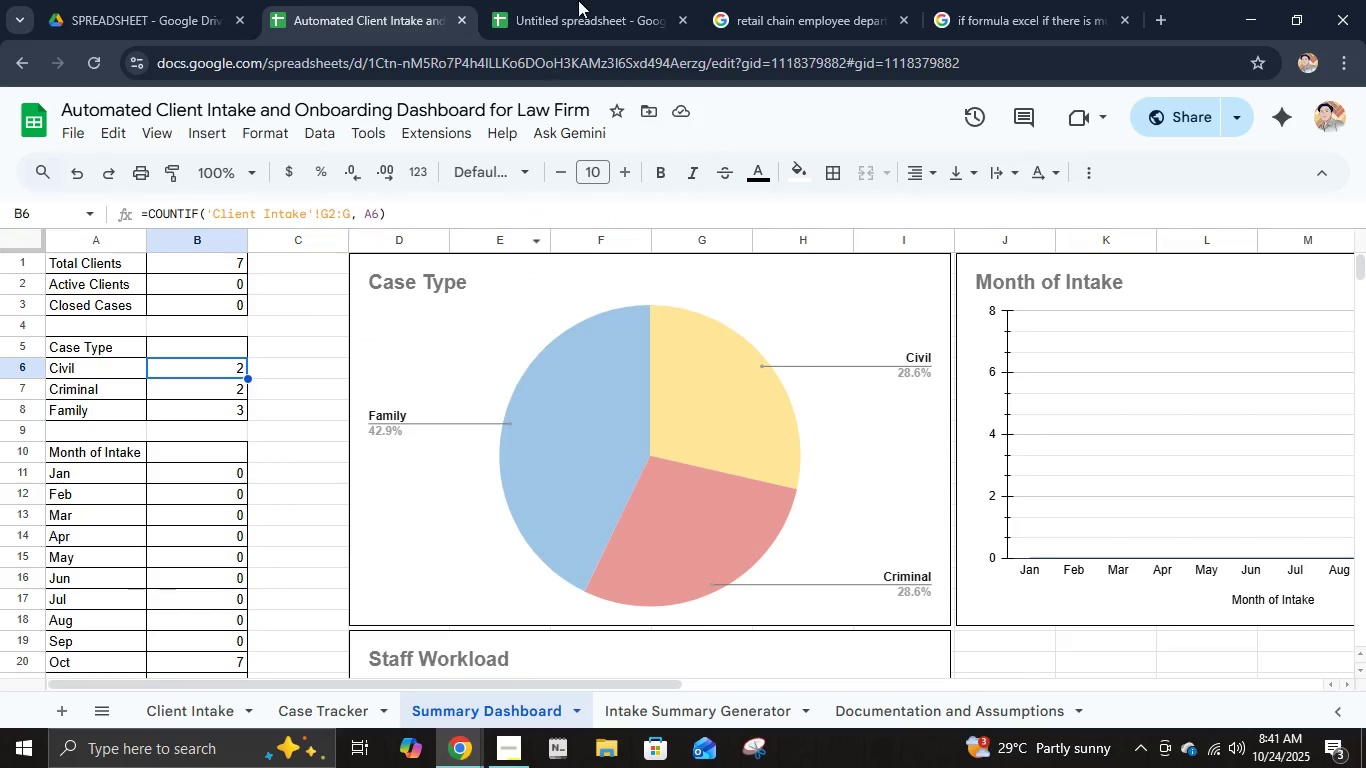 
left_click([580, 0])
 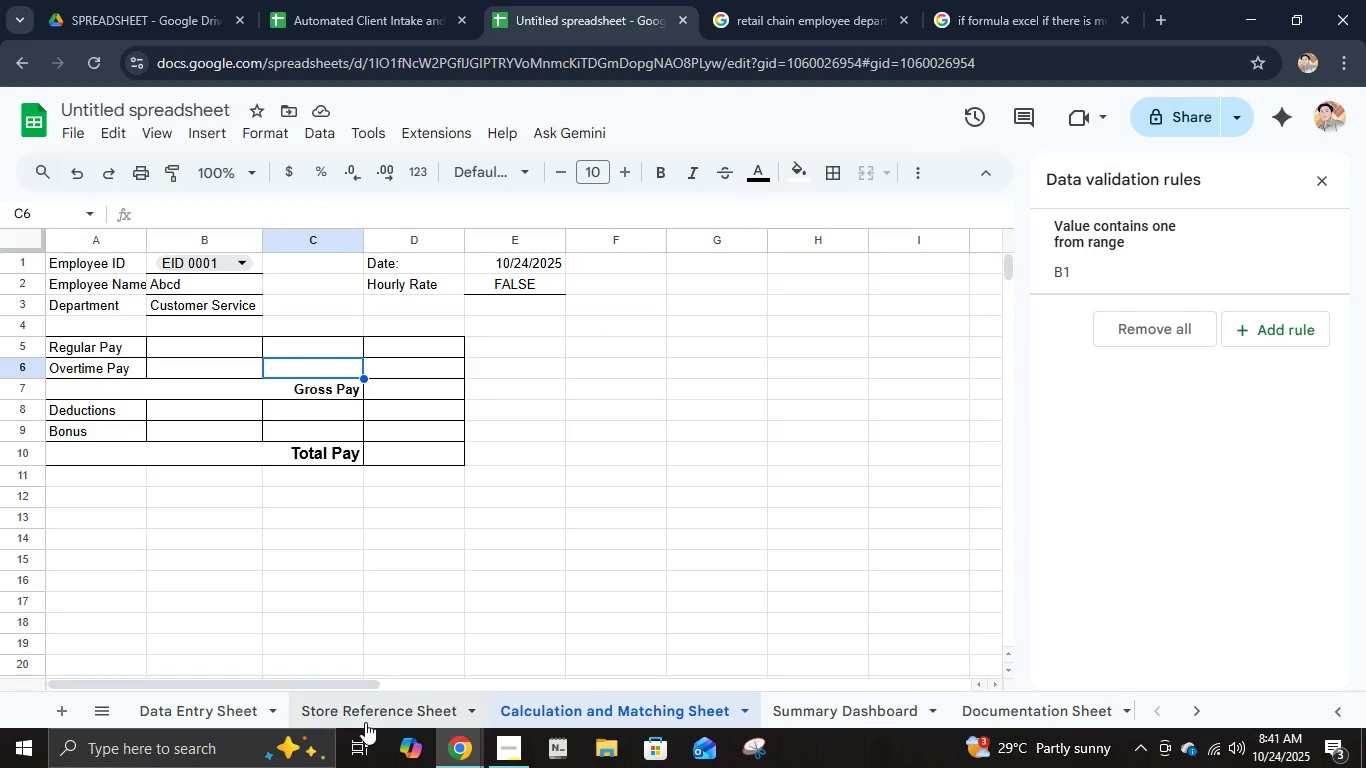 
left_click([367, 722])
 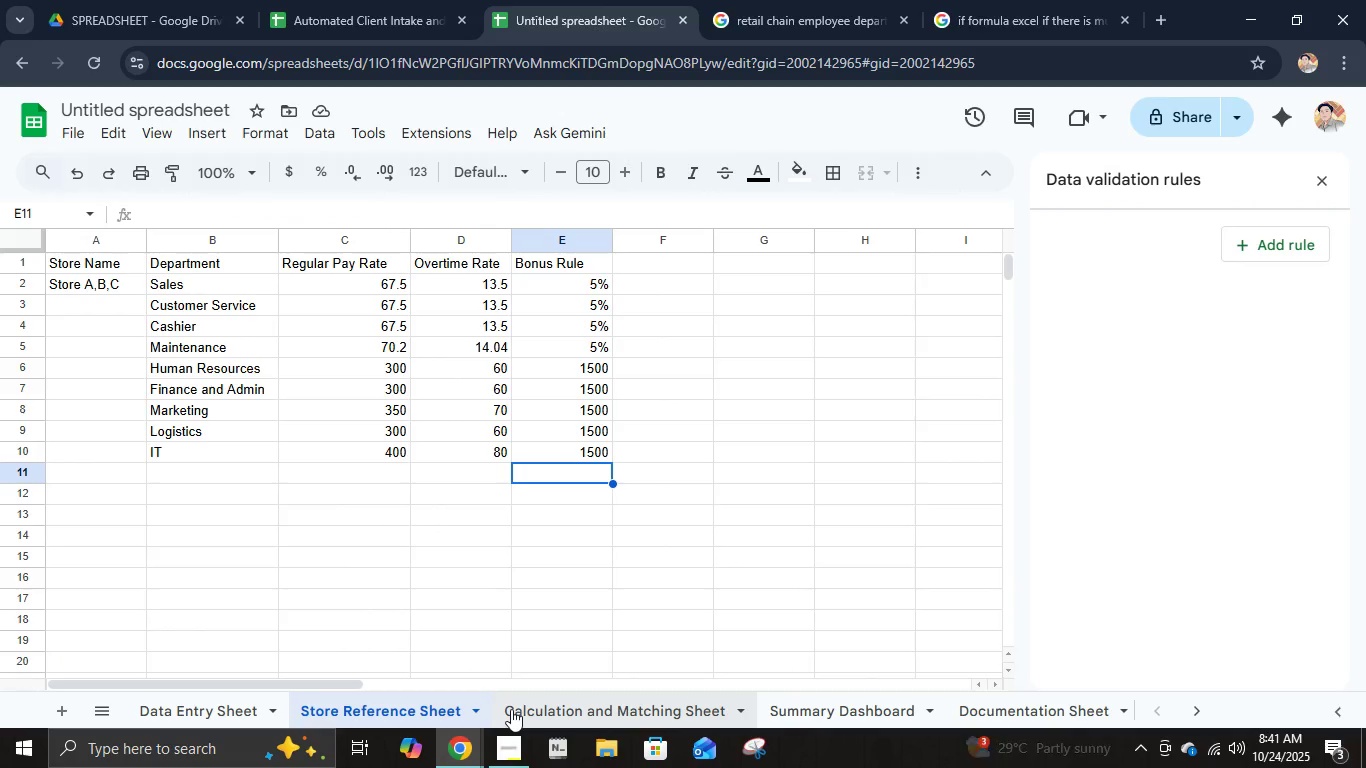 
left_click([511, 711])
 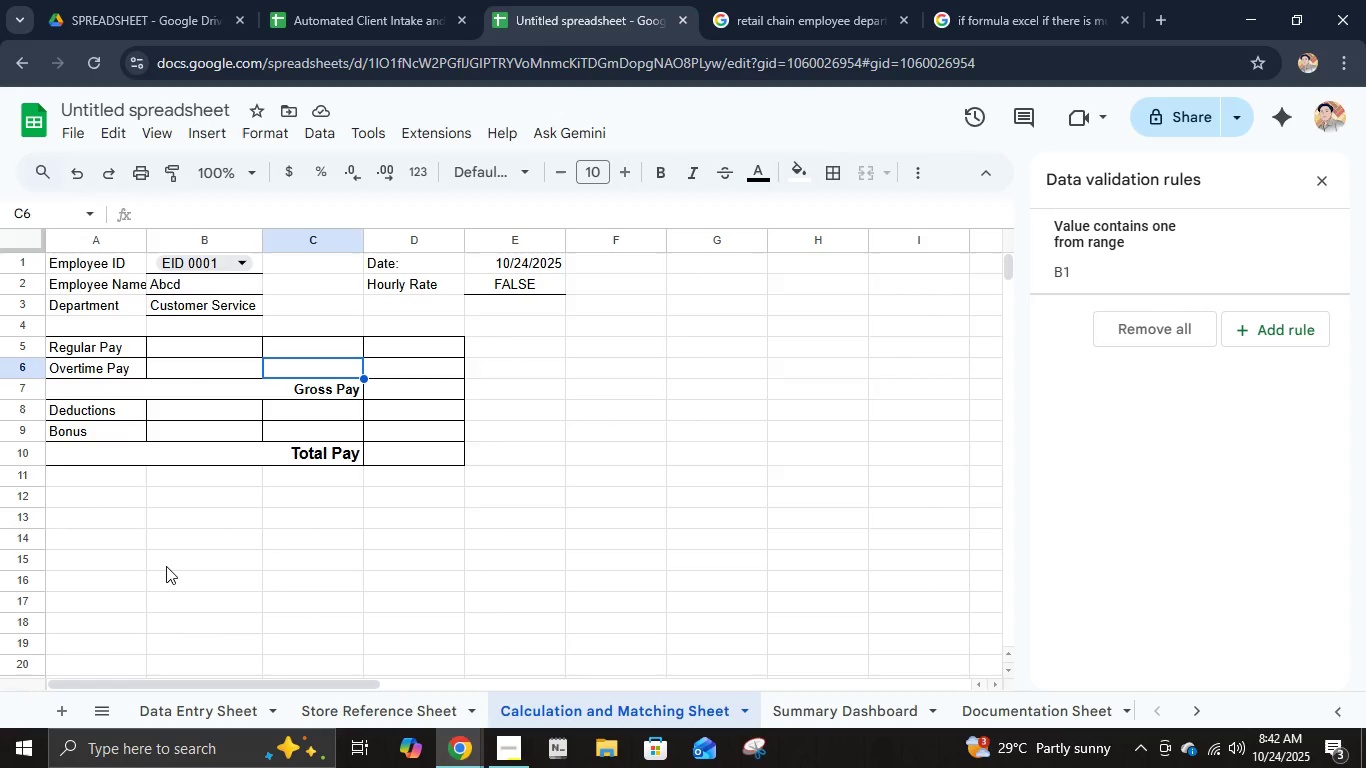 
wait(84.85)
 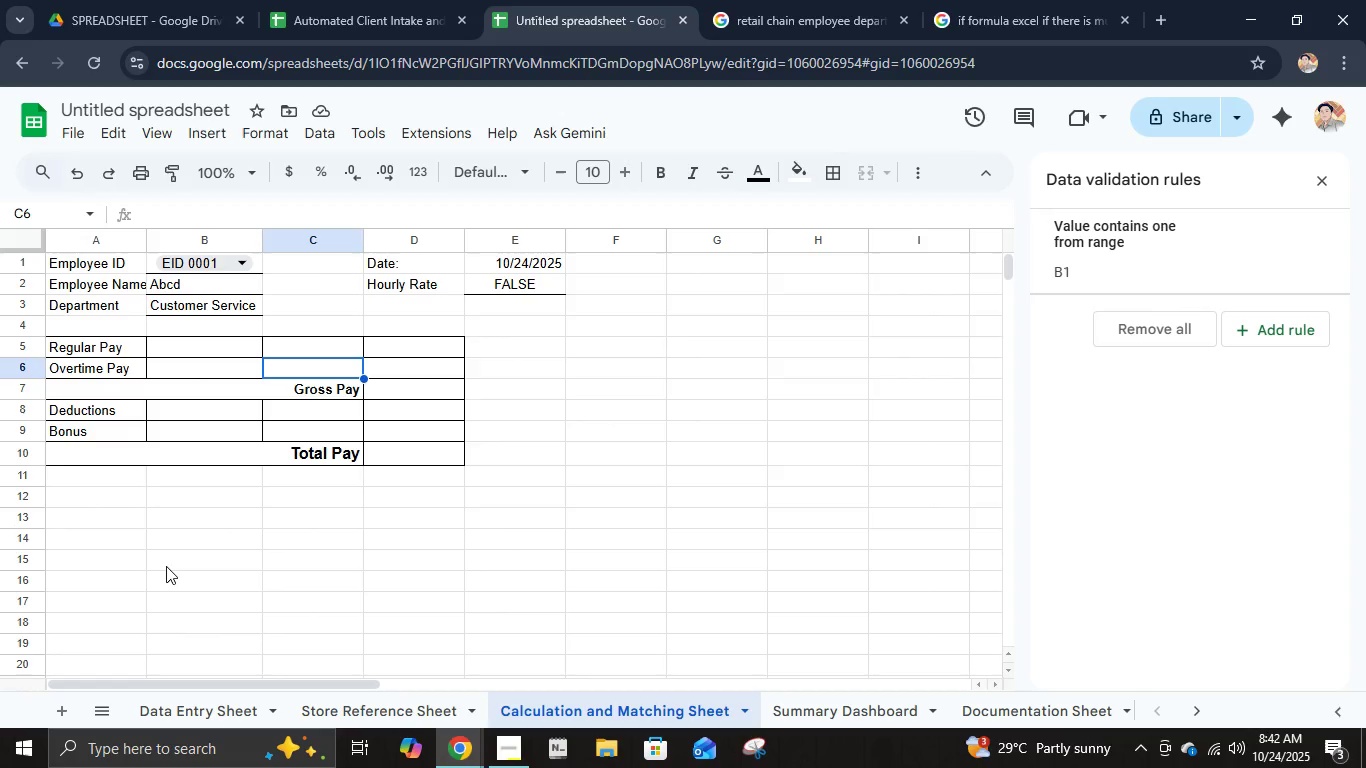 
mouse_move([52, -1])
 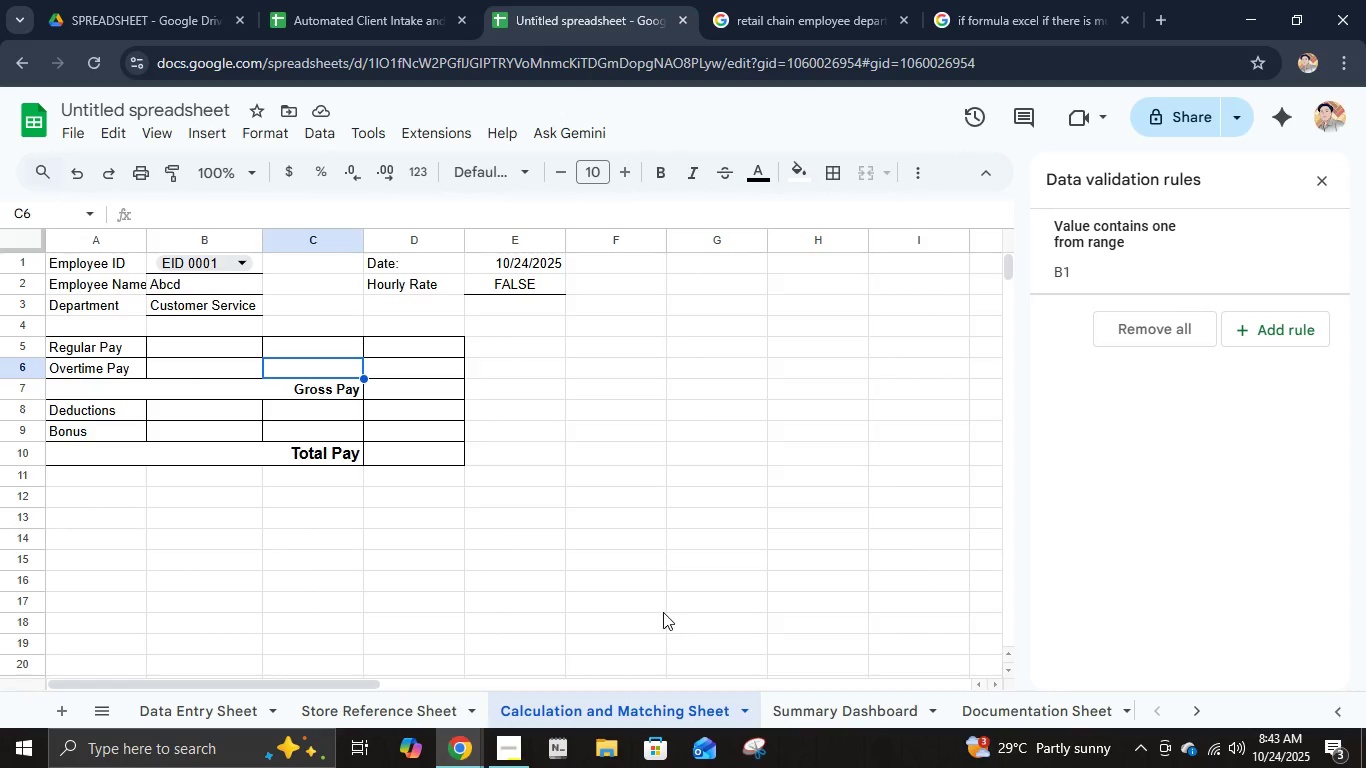 
wait(17.11)
 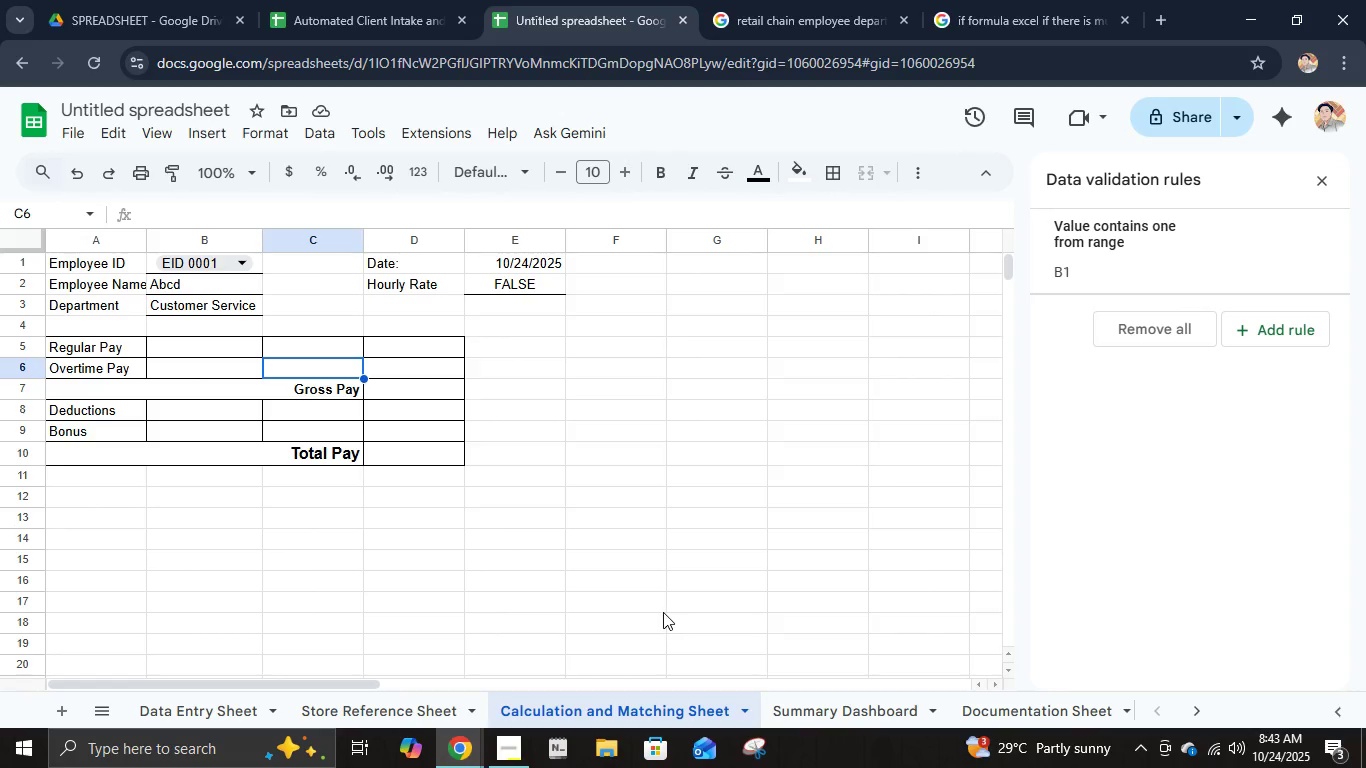 
left_click([245, 351])
 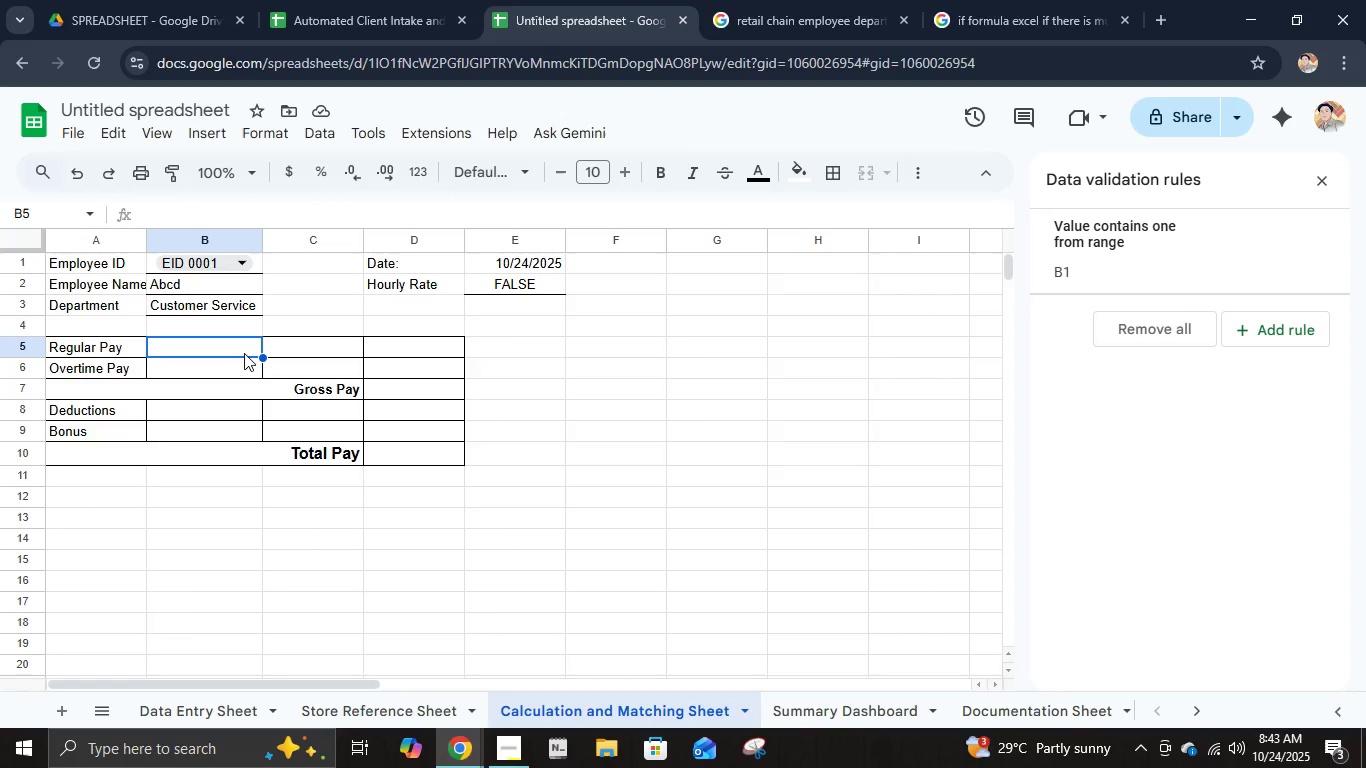 
key(Equal)
 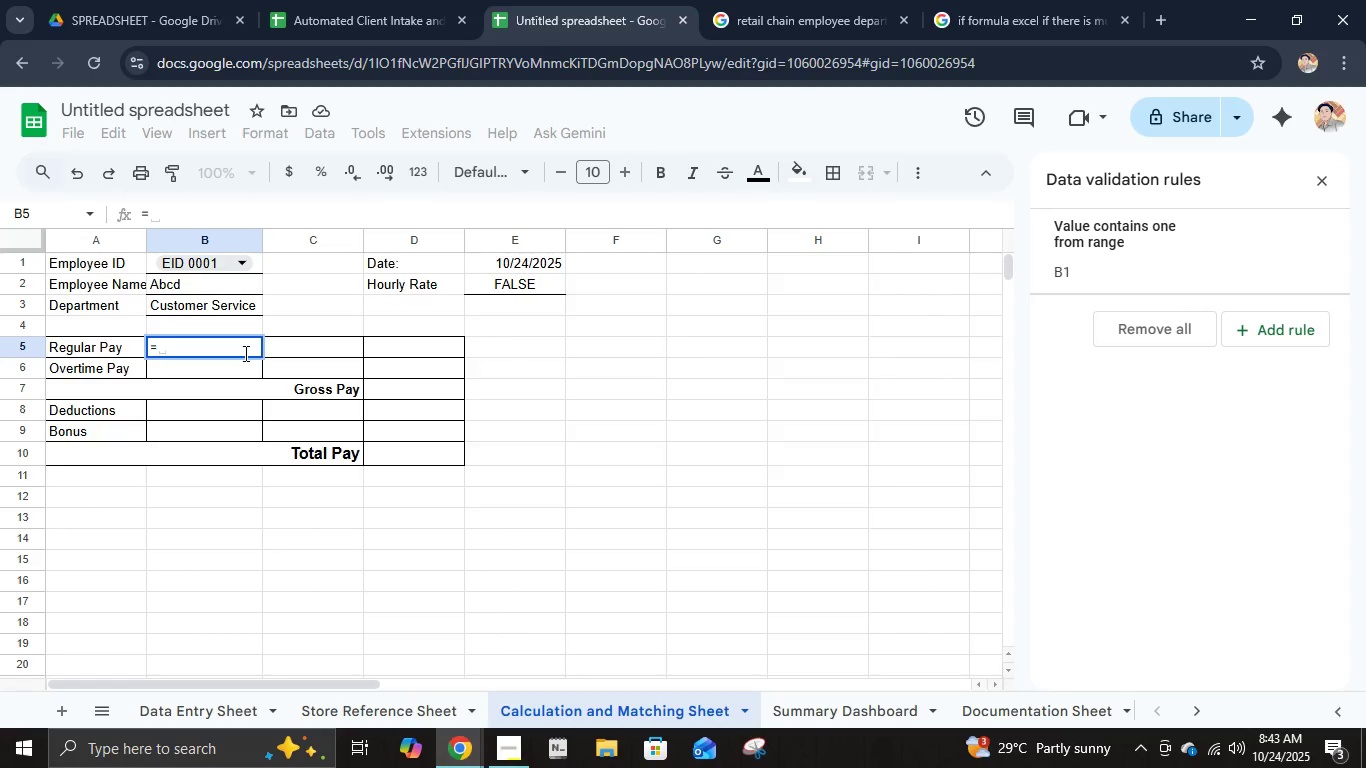 
key(Escape)
 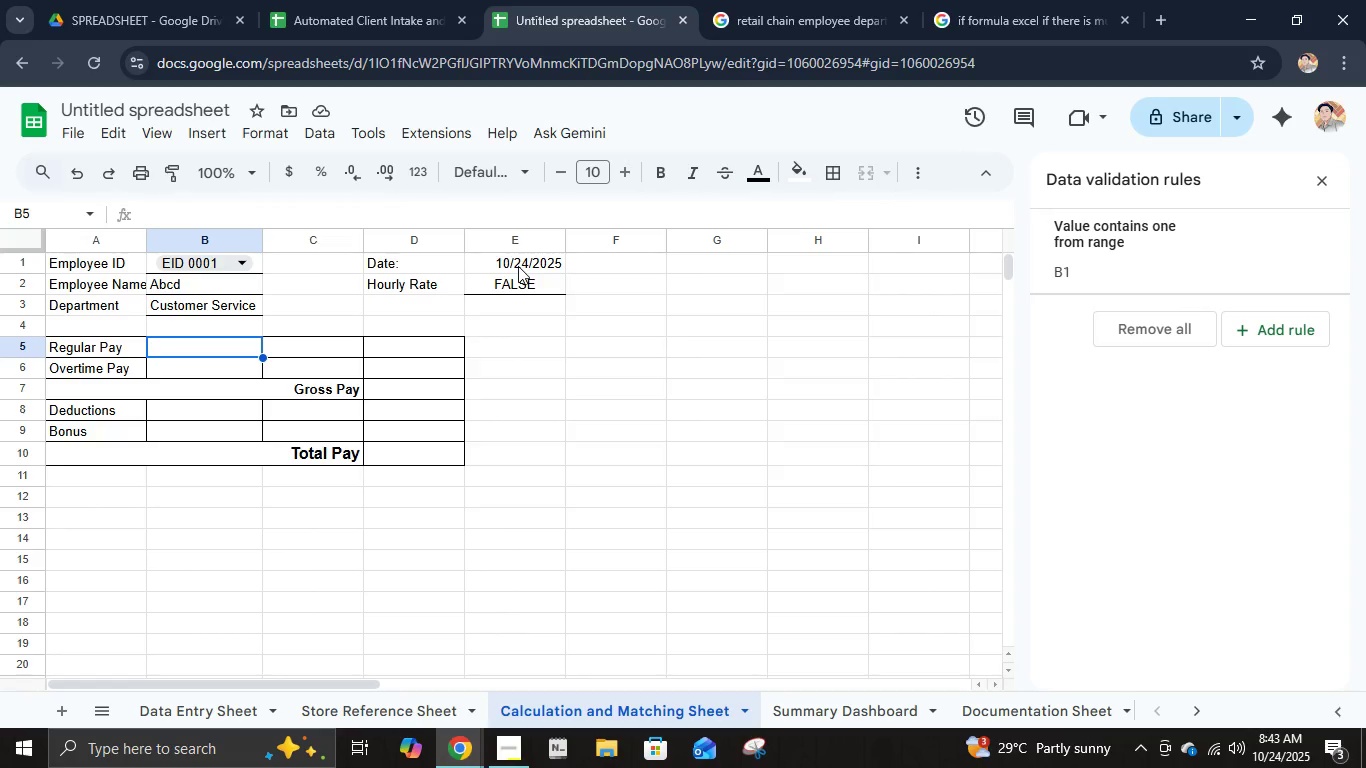 
left_click([518, 266])
 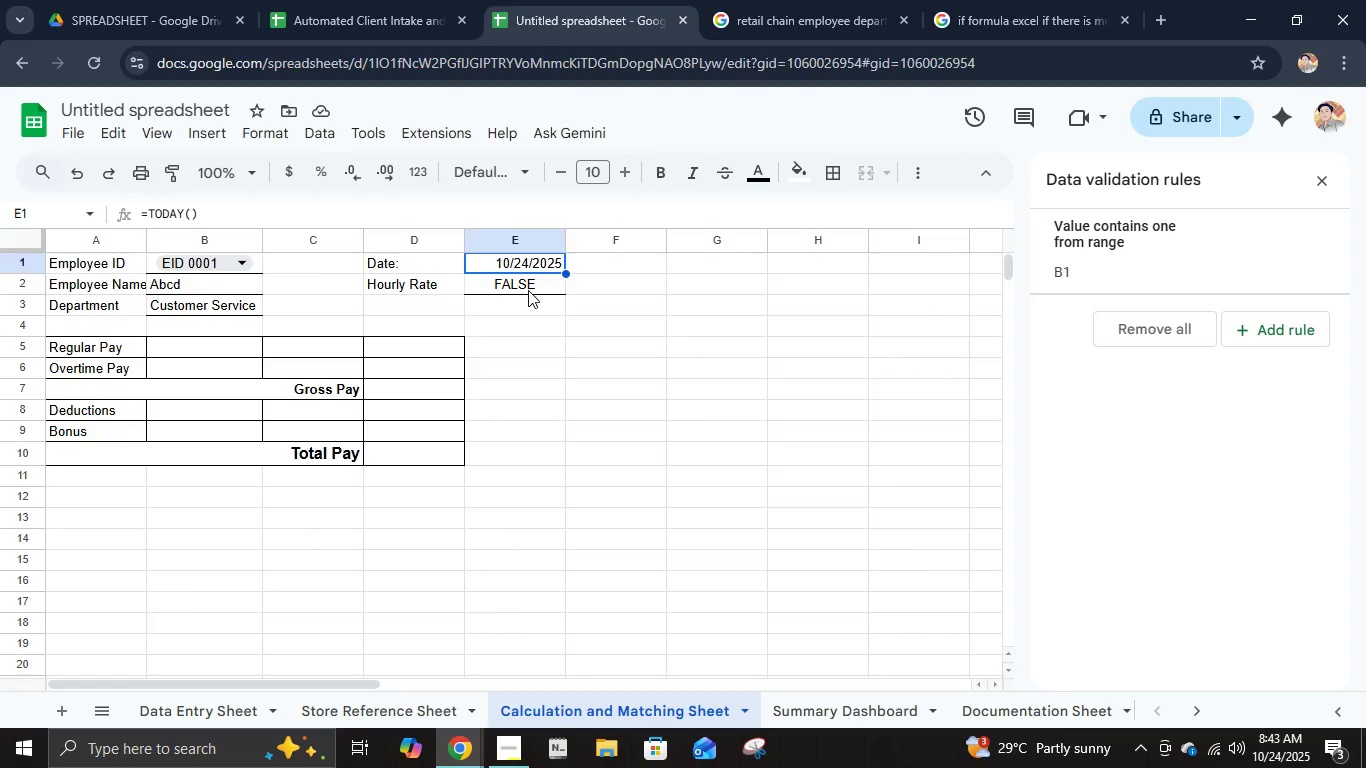 
left_click([528, 290])